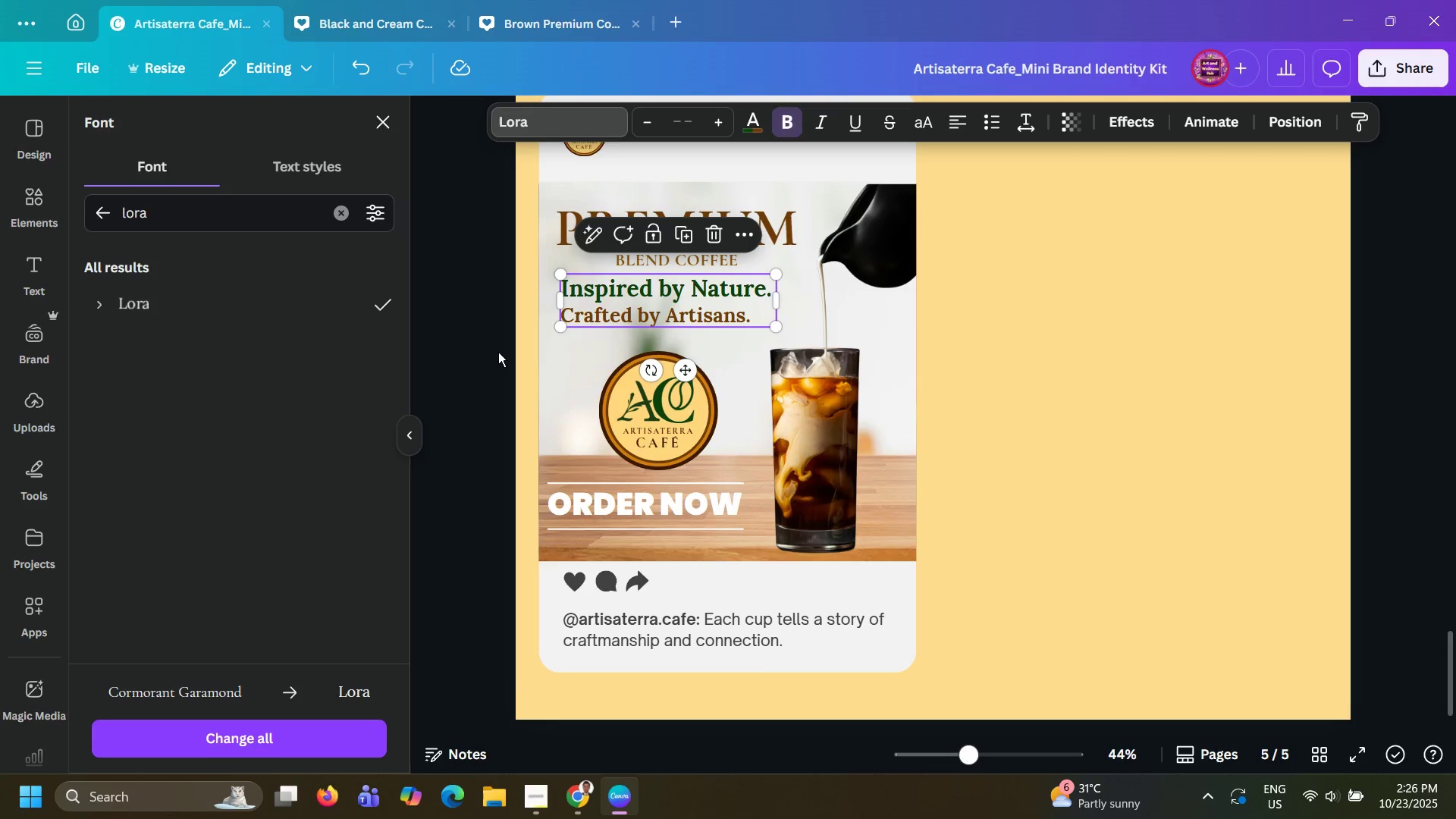 
left_click([479, 364])
 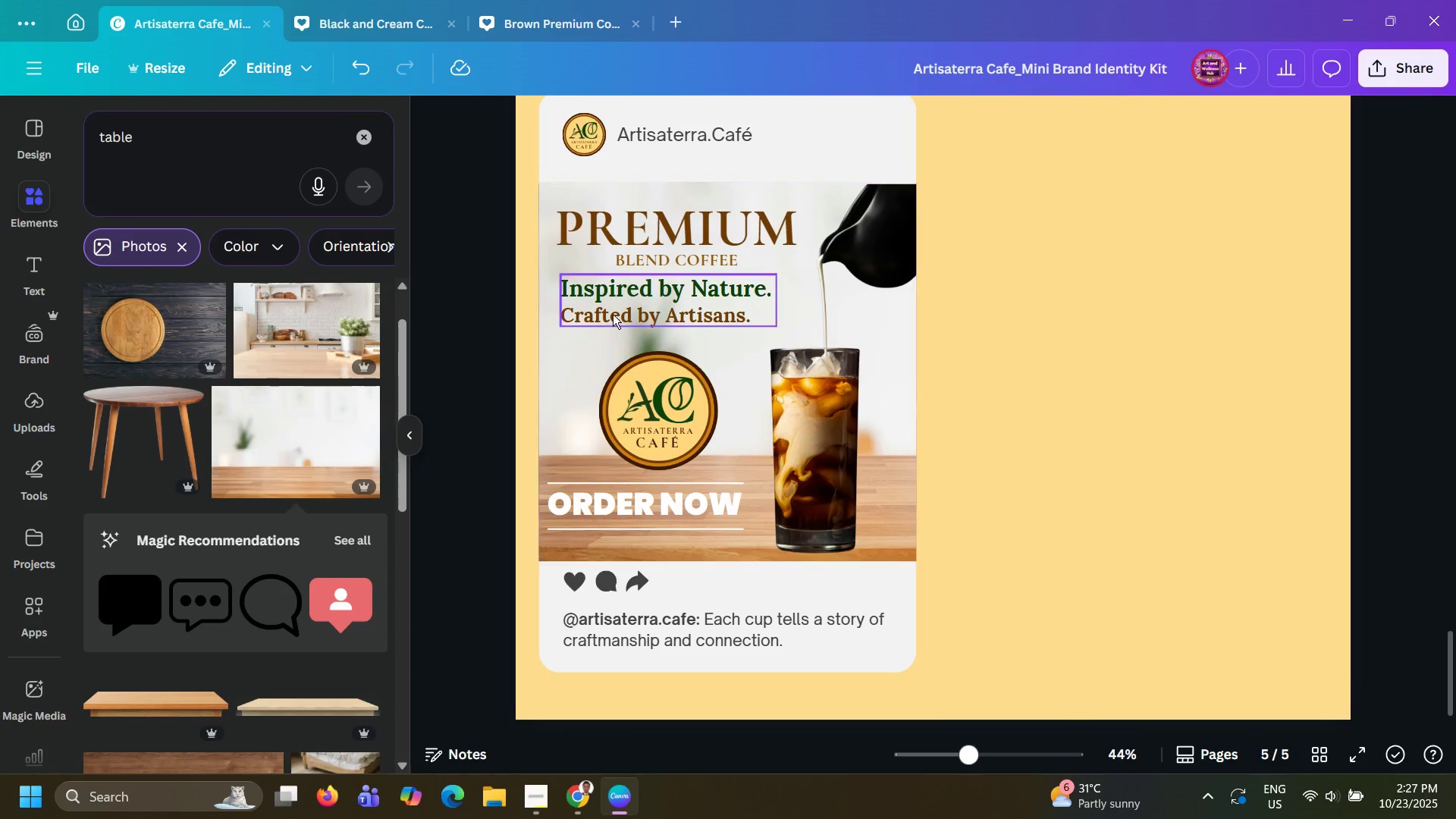 
left_click_drag(start_coordinate=[617, 312], to_coordinate=[615, 319])
 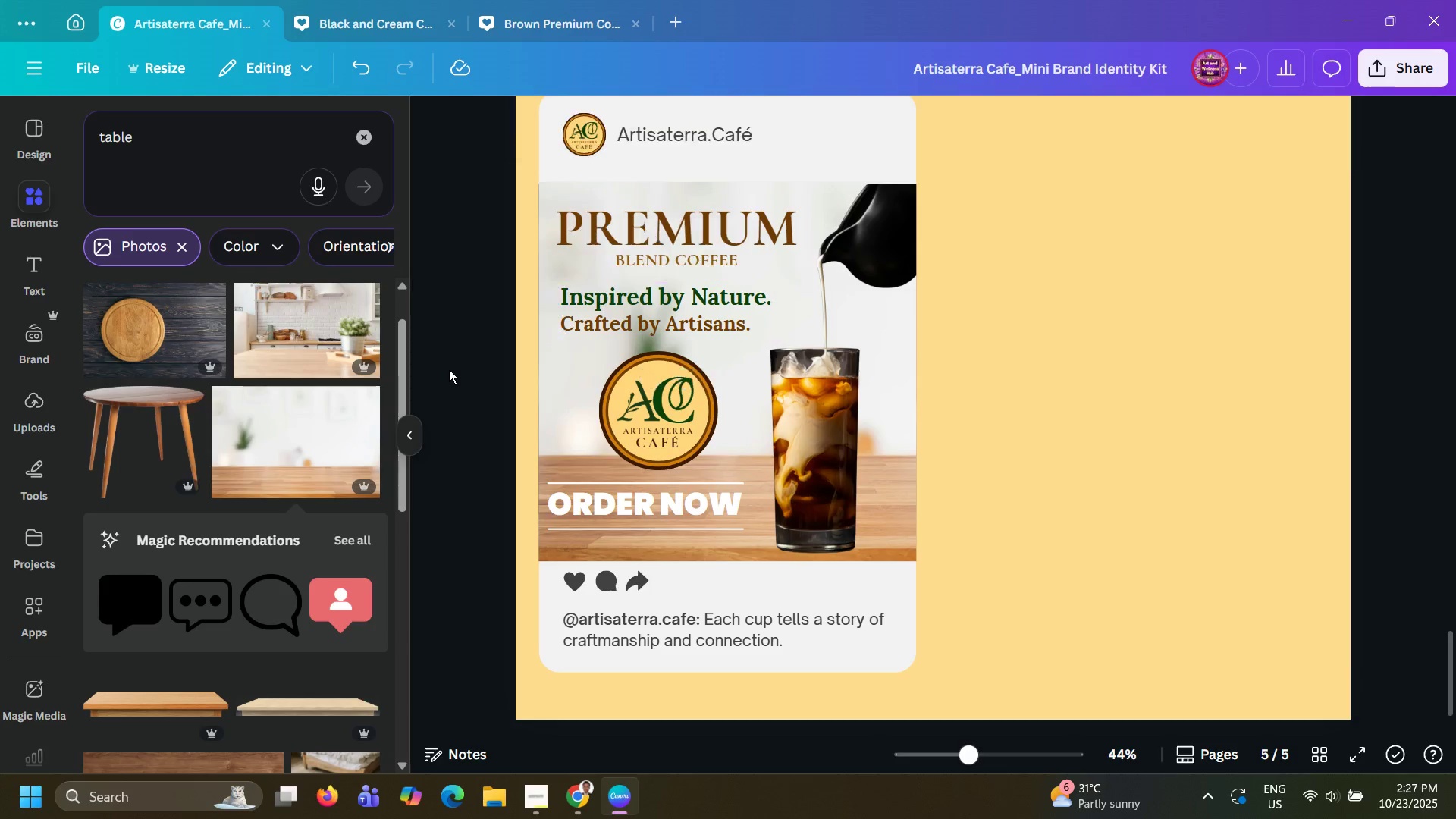 
left_click([449, 369])
 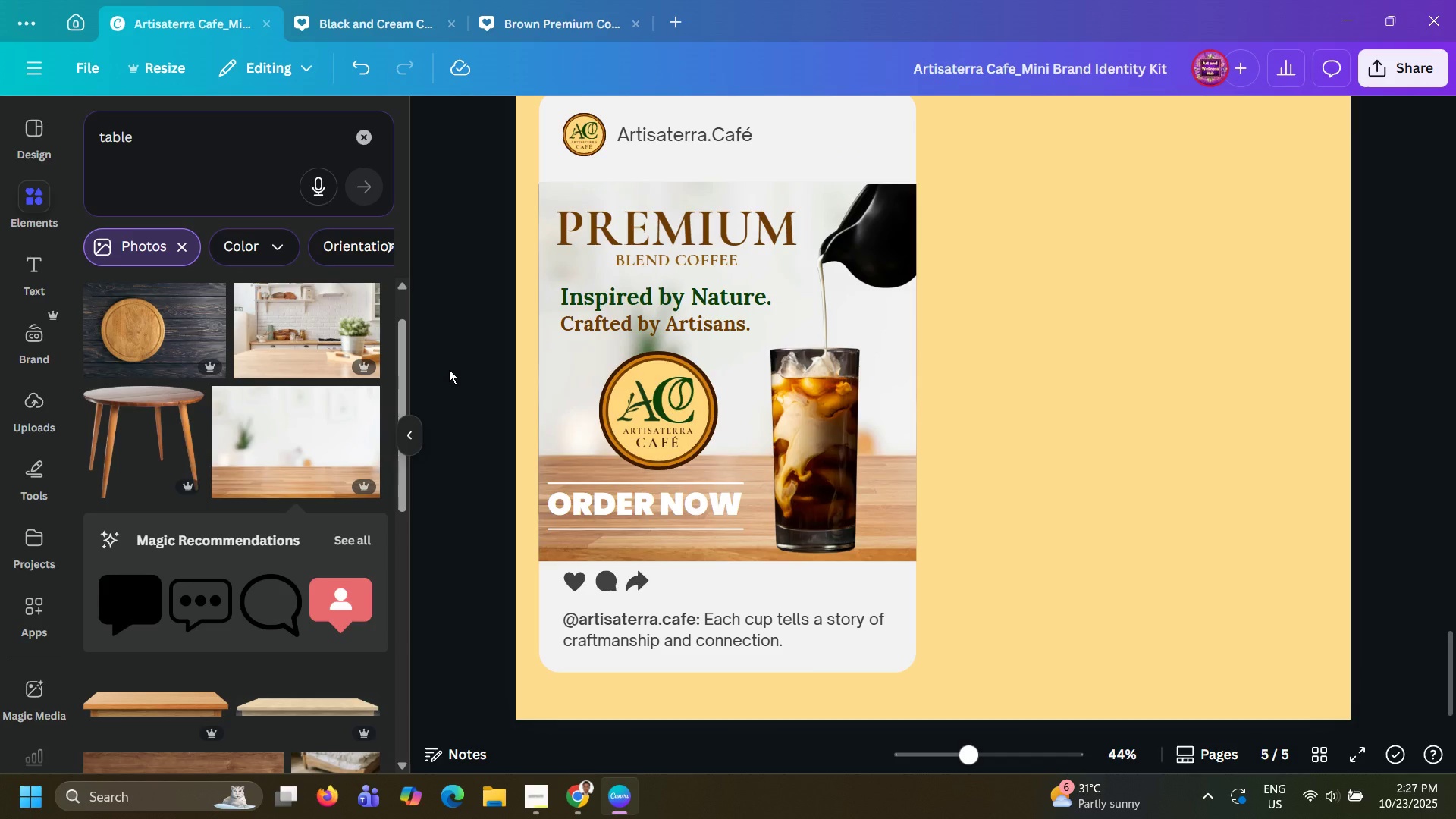 
left_click([886, 259])
 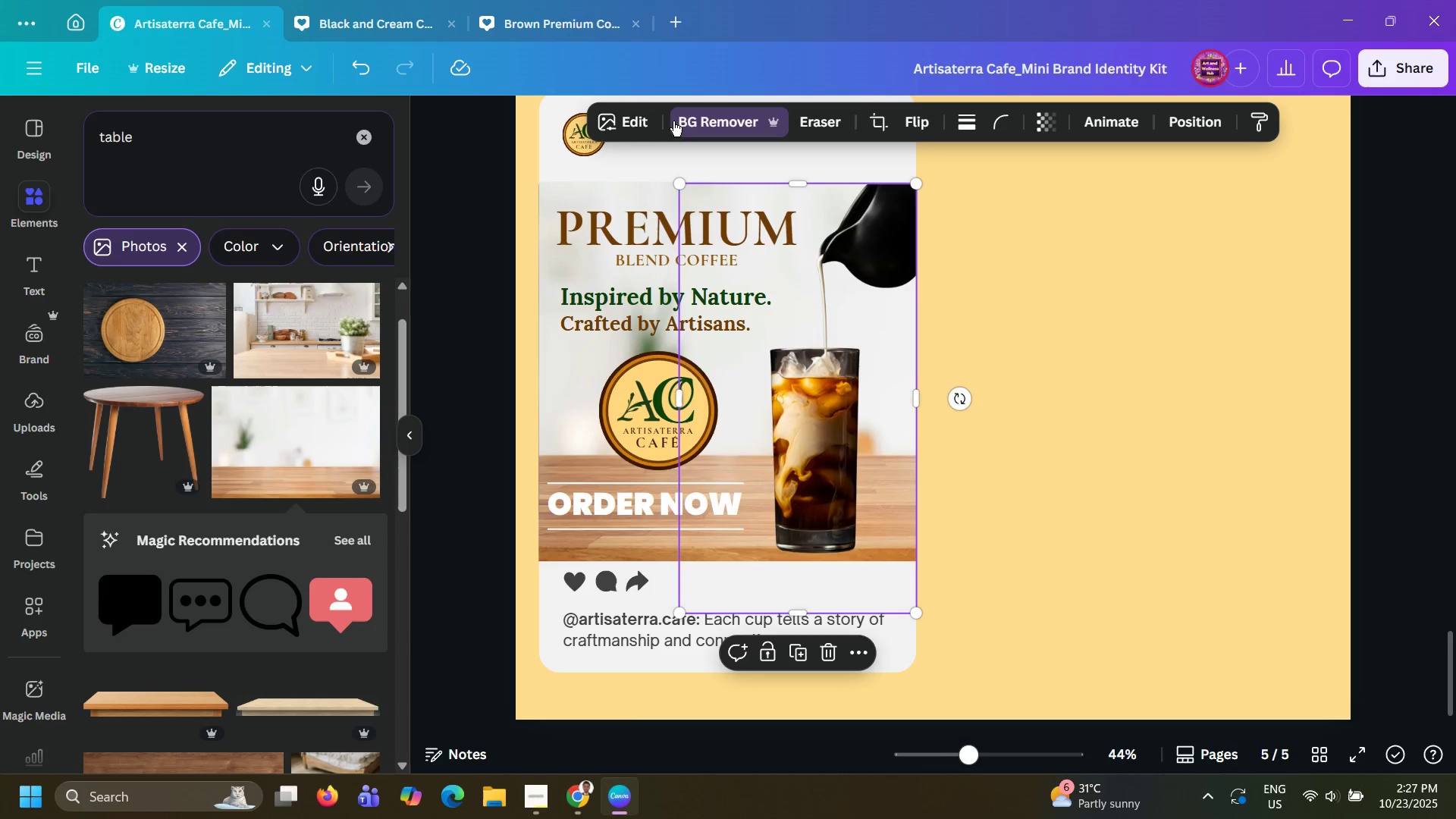 
left_click([641, 121])
 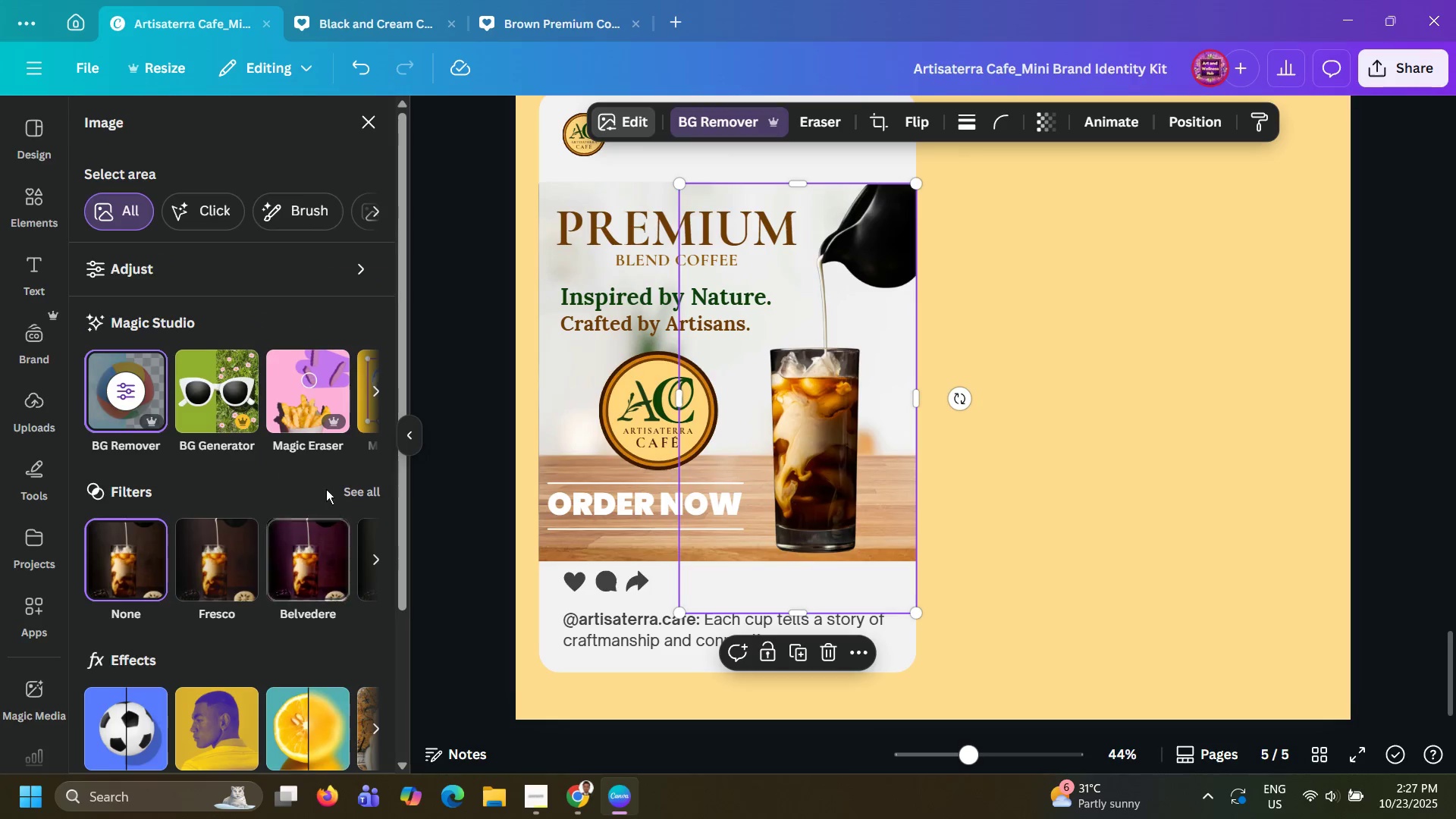 
left_click([346, 493])
 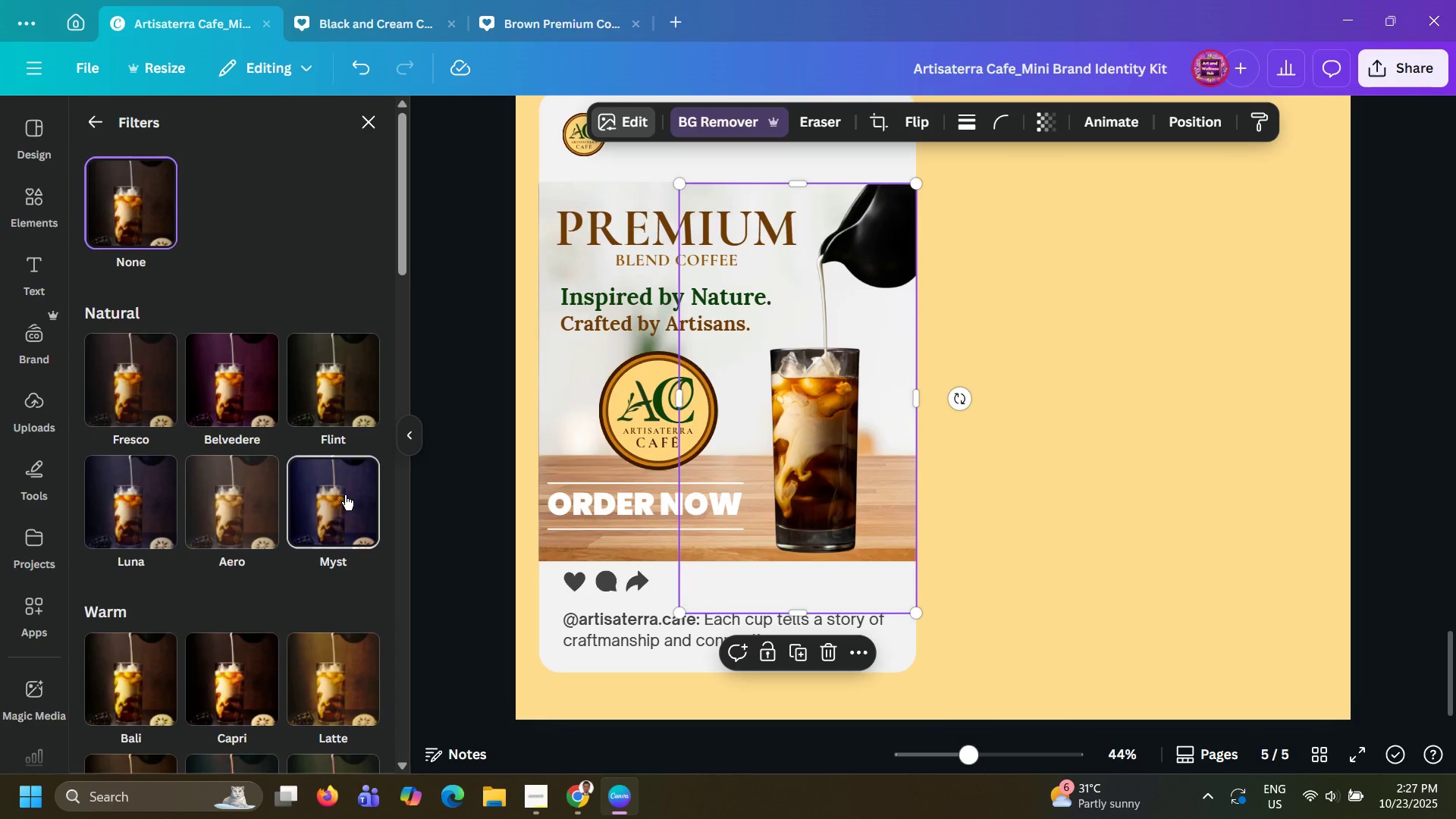 
scroll: coordinate [331, 495], scroll_direction: down, amount: 8.0
 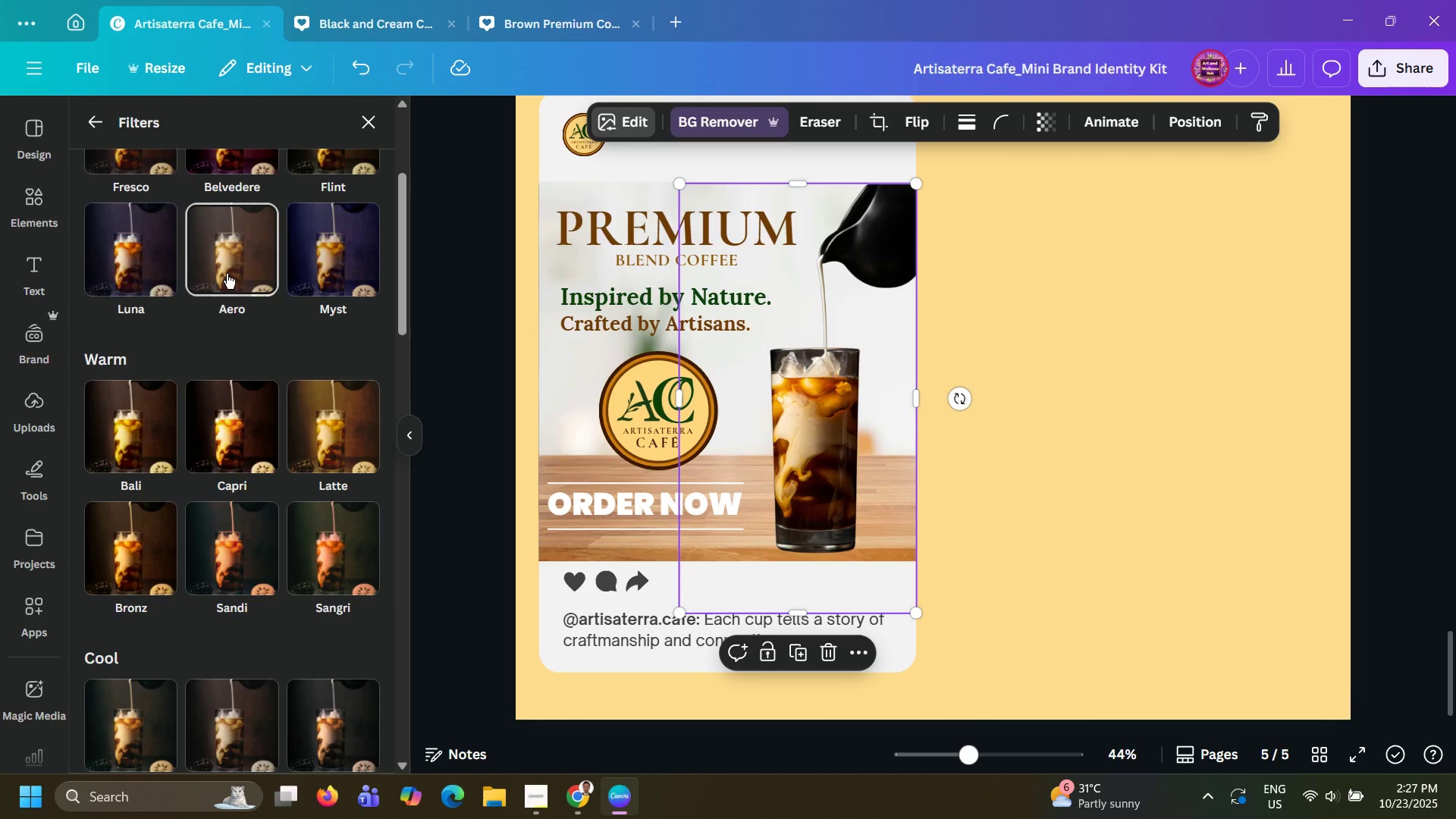 
left_click([227, 274])
 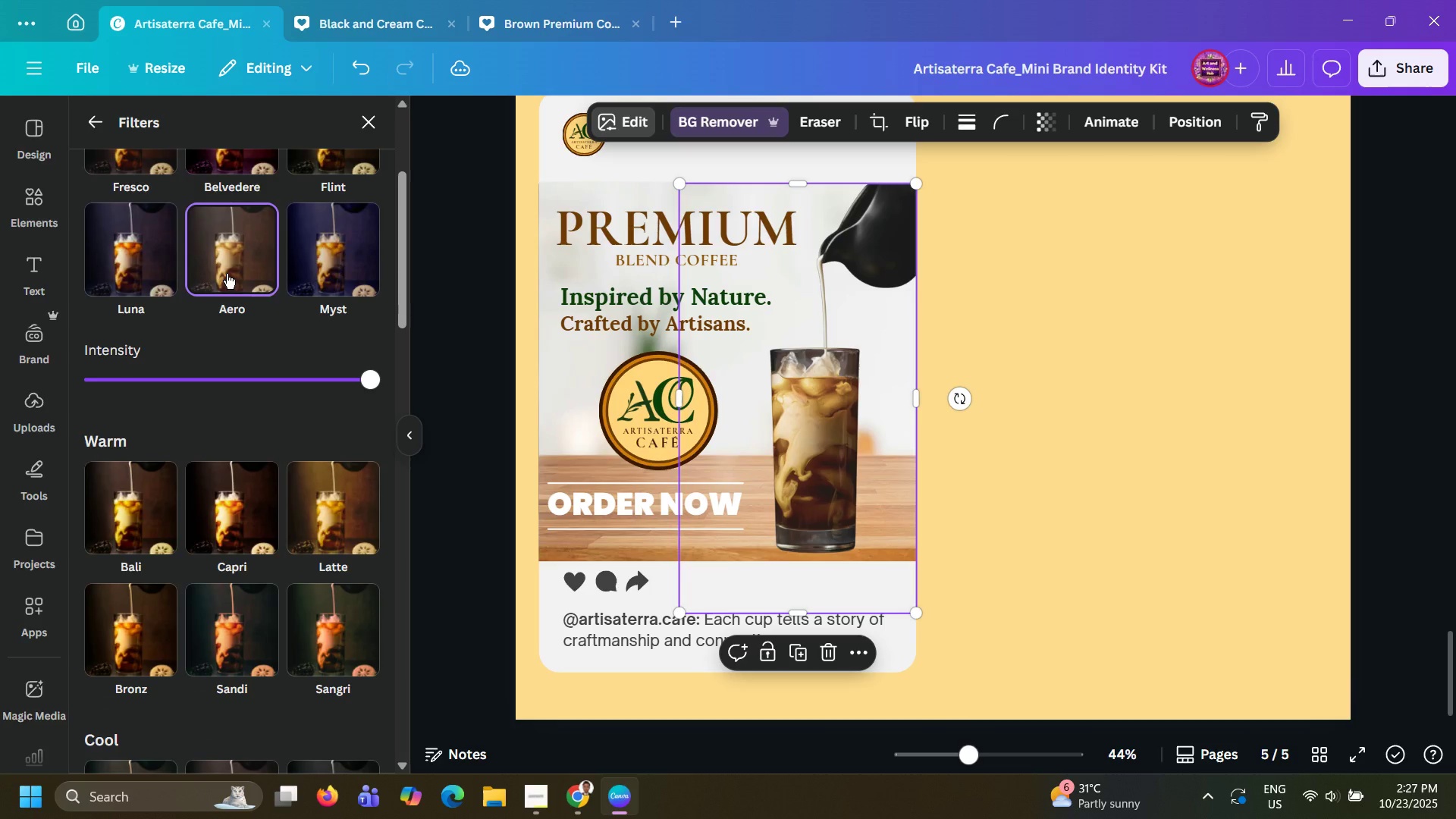 
scroll: coordinate [227, 274], scroll_direction: down, amount: 12.0
 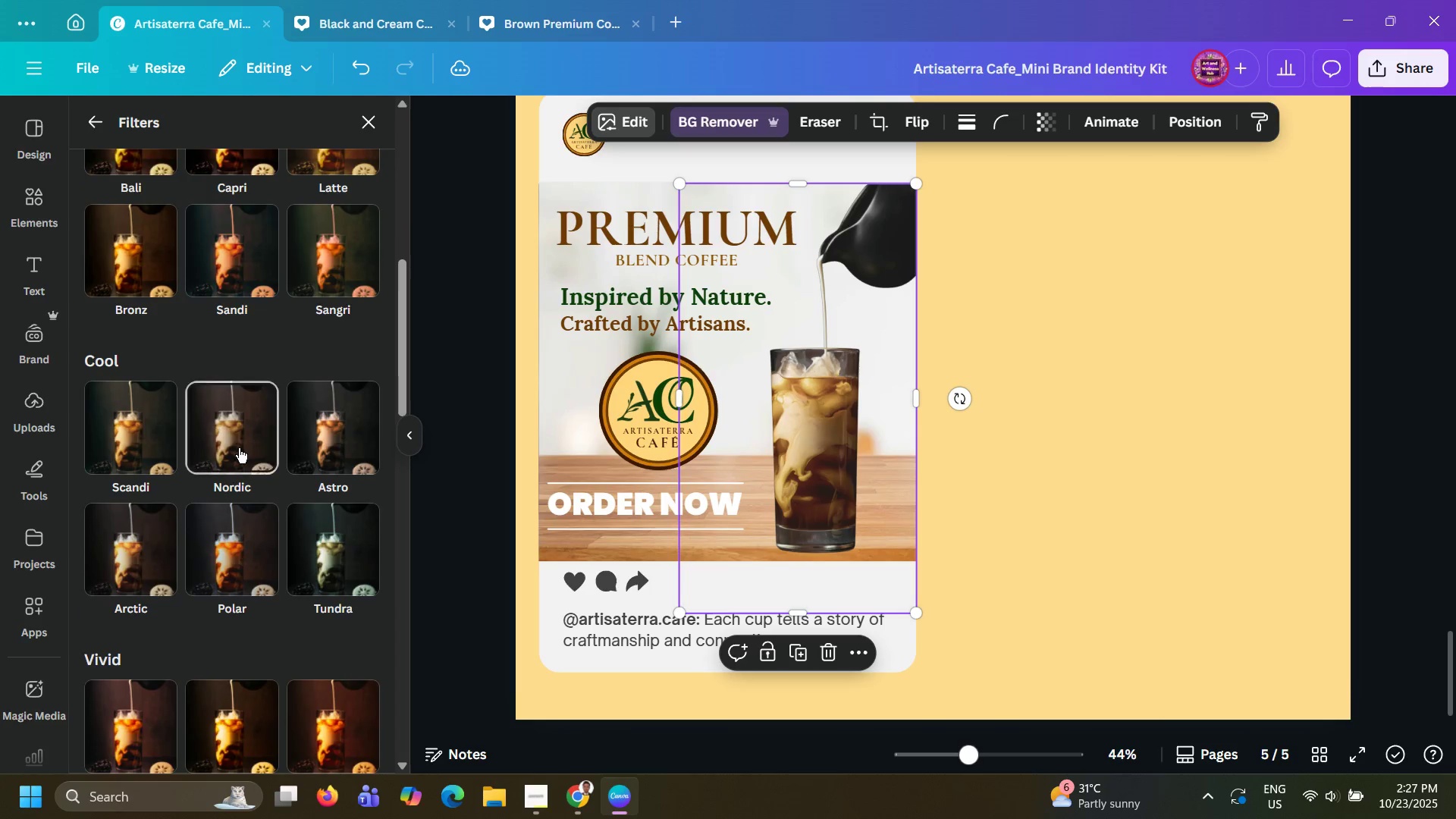 
left_click([239, 448])
 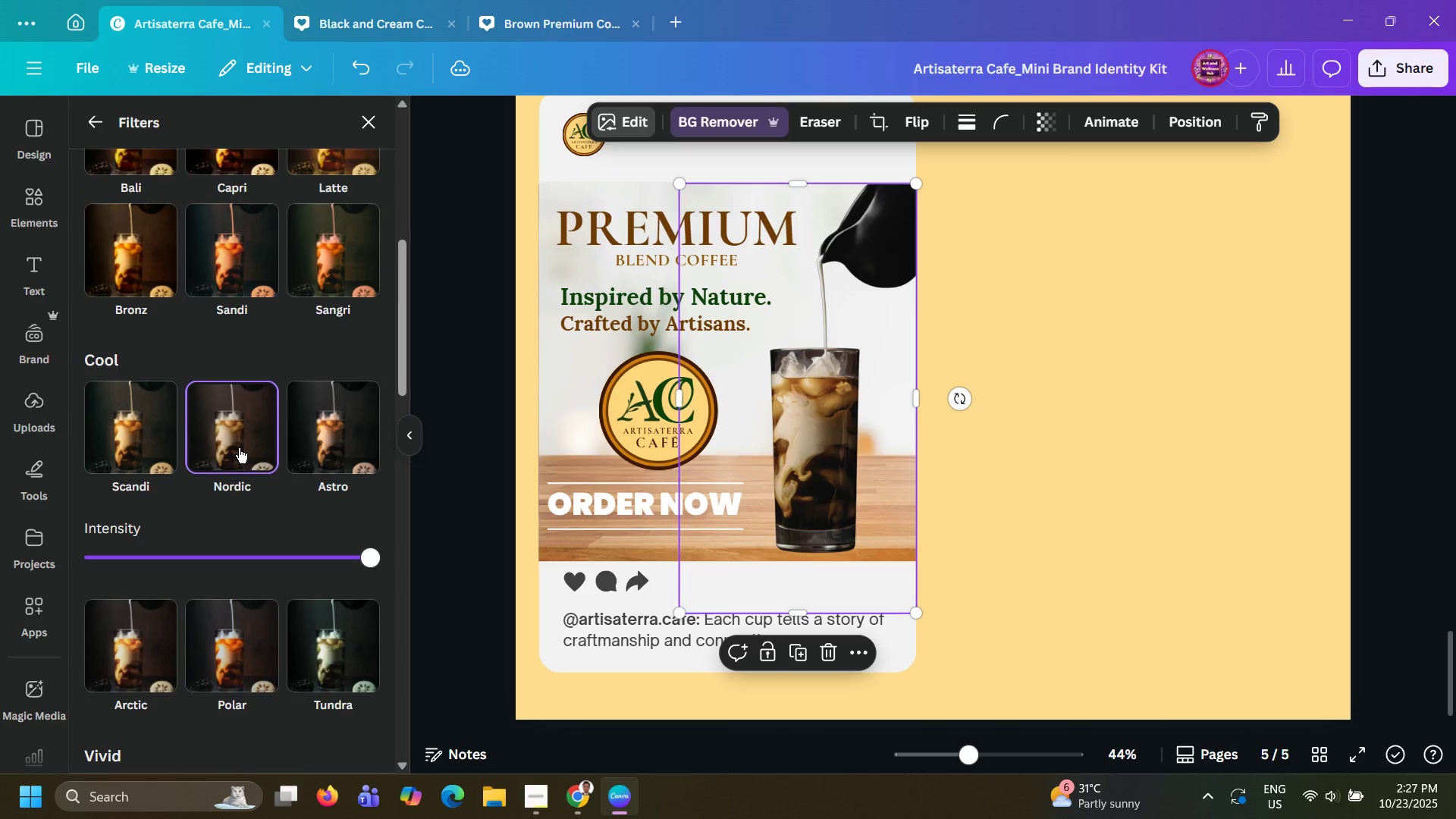 
scroll: coordinate [239, 448], scroll_direction: down, amount: 5.0
 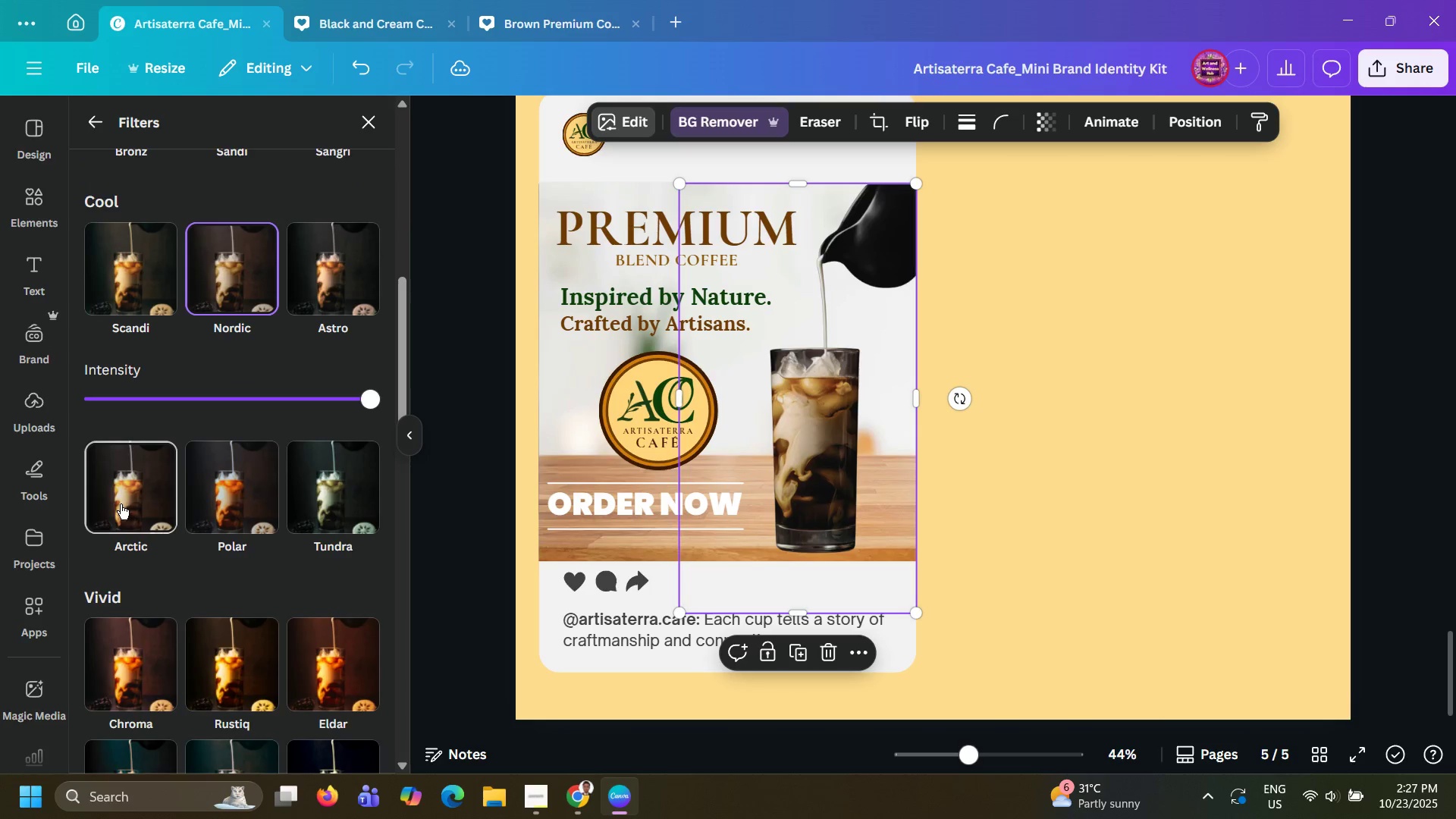 
left_click([121, 504])
 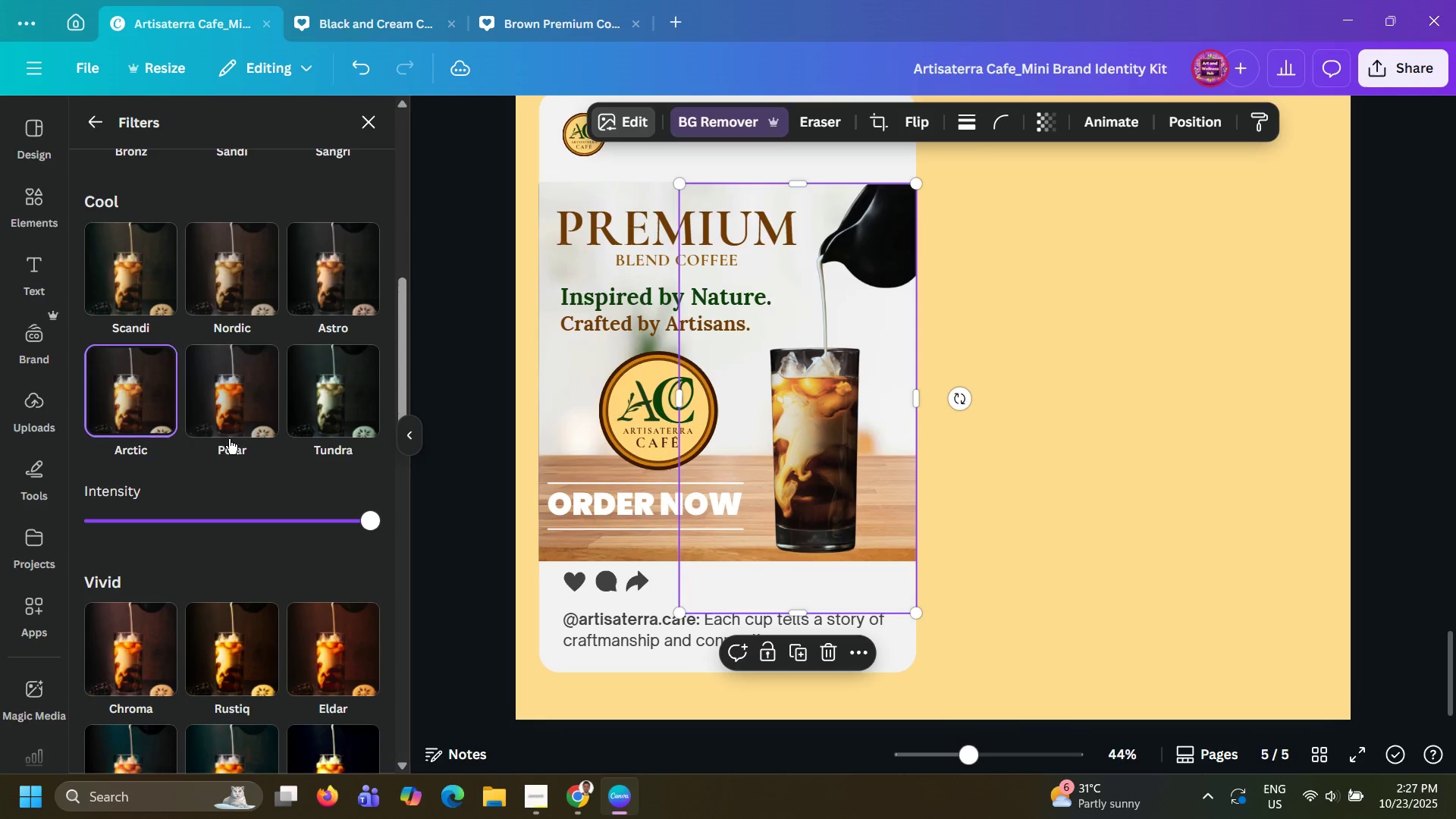 
scroll: coordinate [204, 449], scroll_direction: down, amount: 18.0
 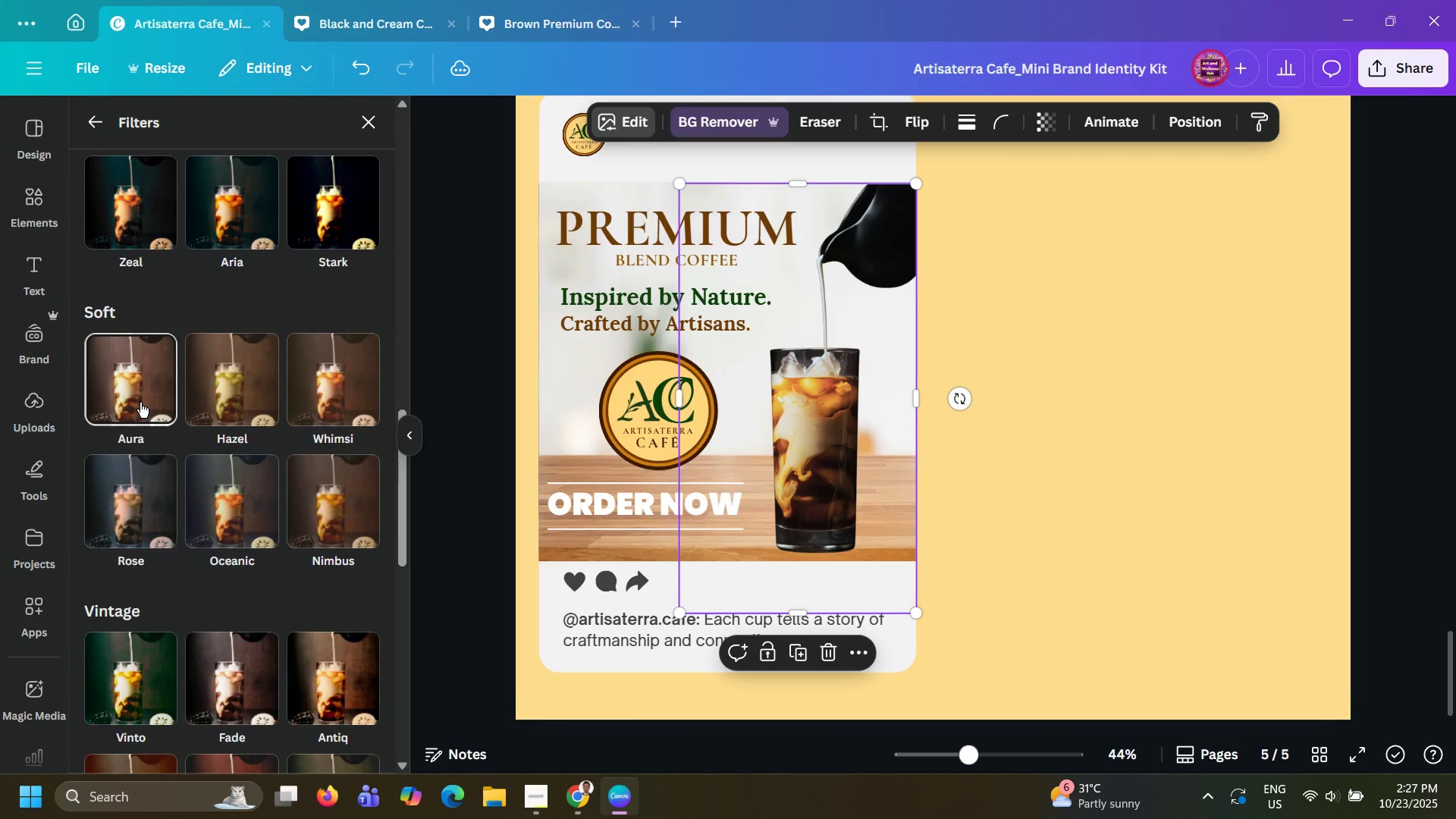 
left_click([140, 403])
 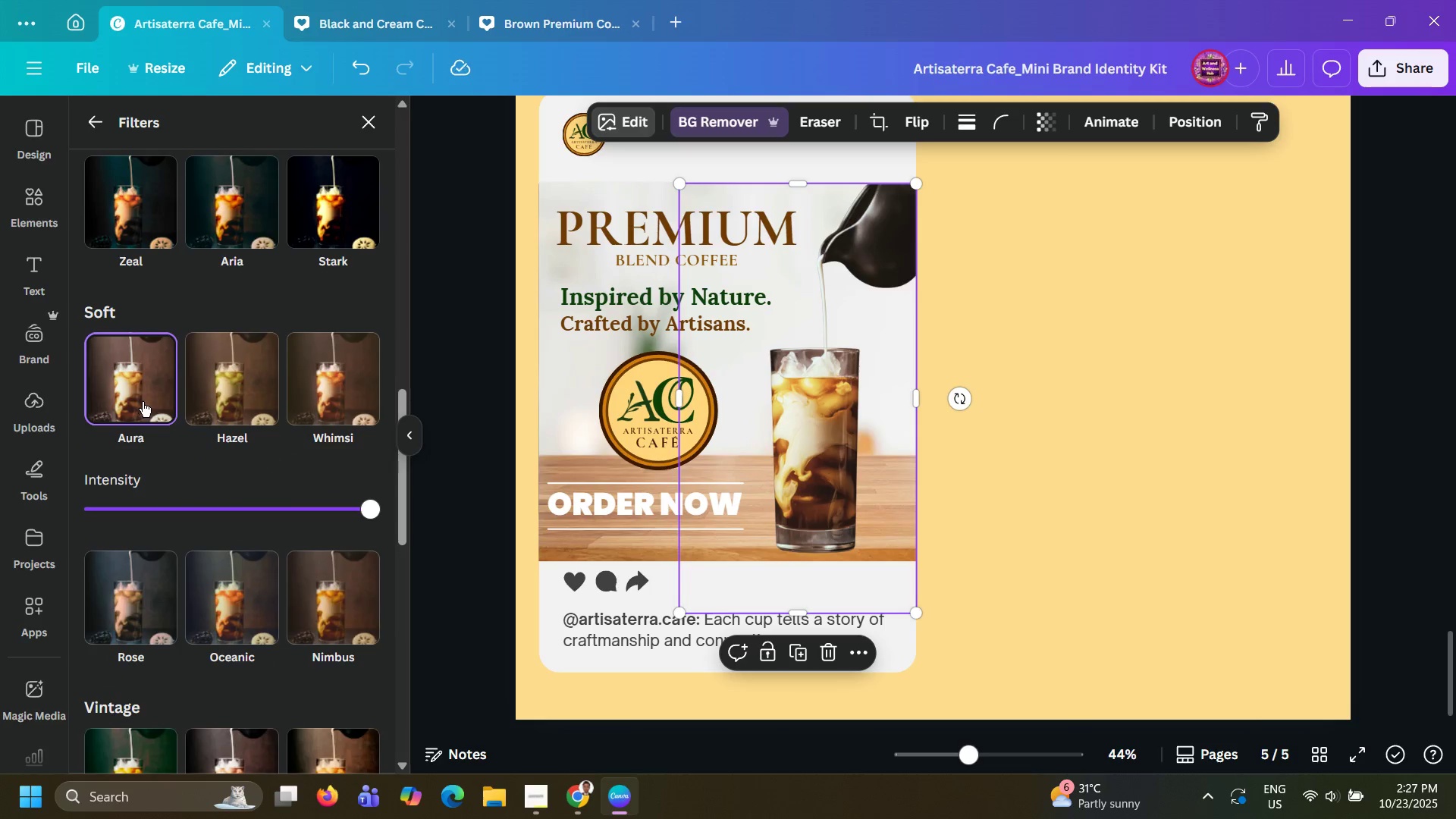 
scroll: coordinate [143, 402], scroll_direction: down, amount: 34.0
 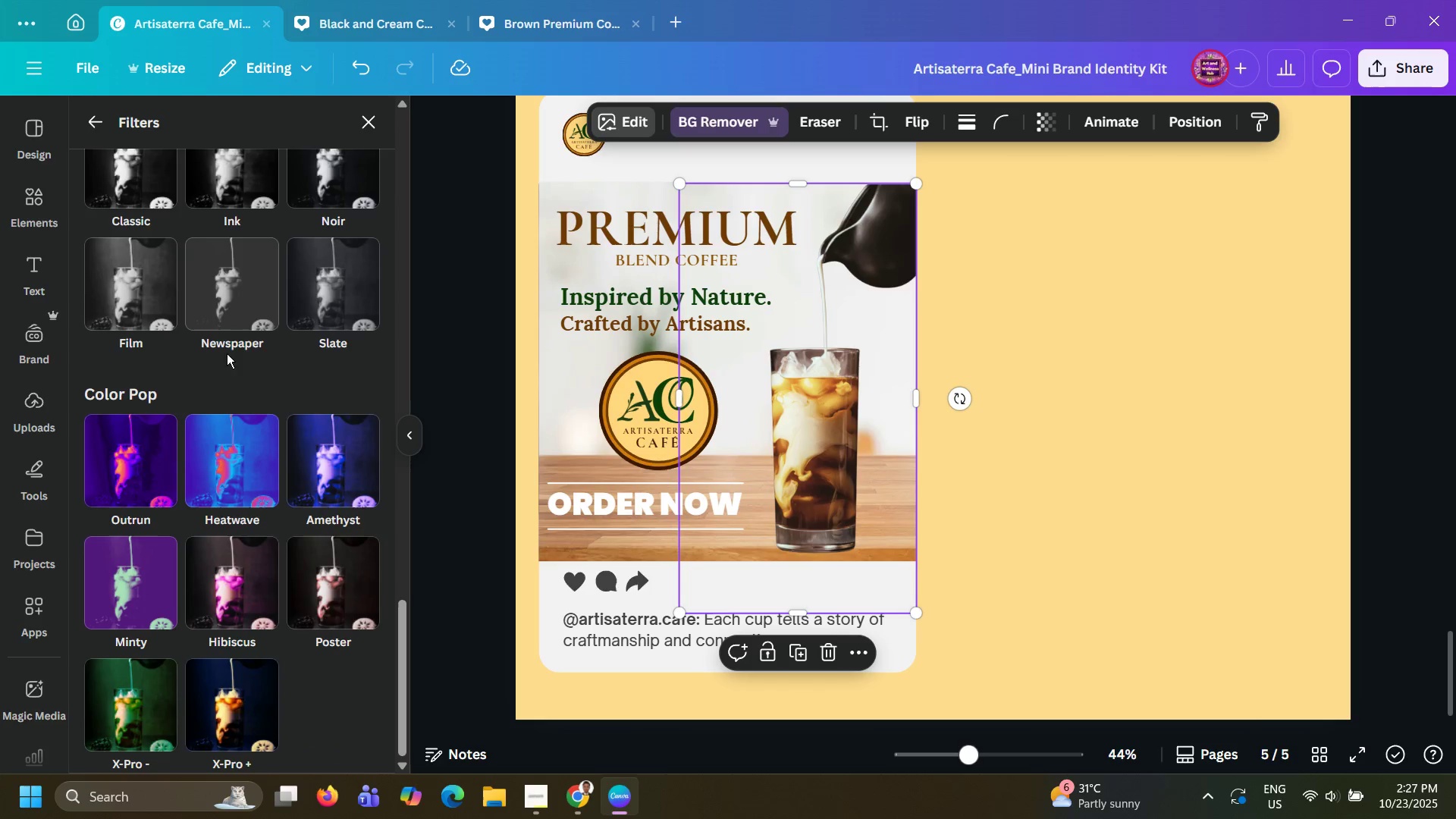 
scroll: coordinate [239, 338], scroll_direction: up, amount: 29.0
 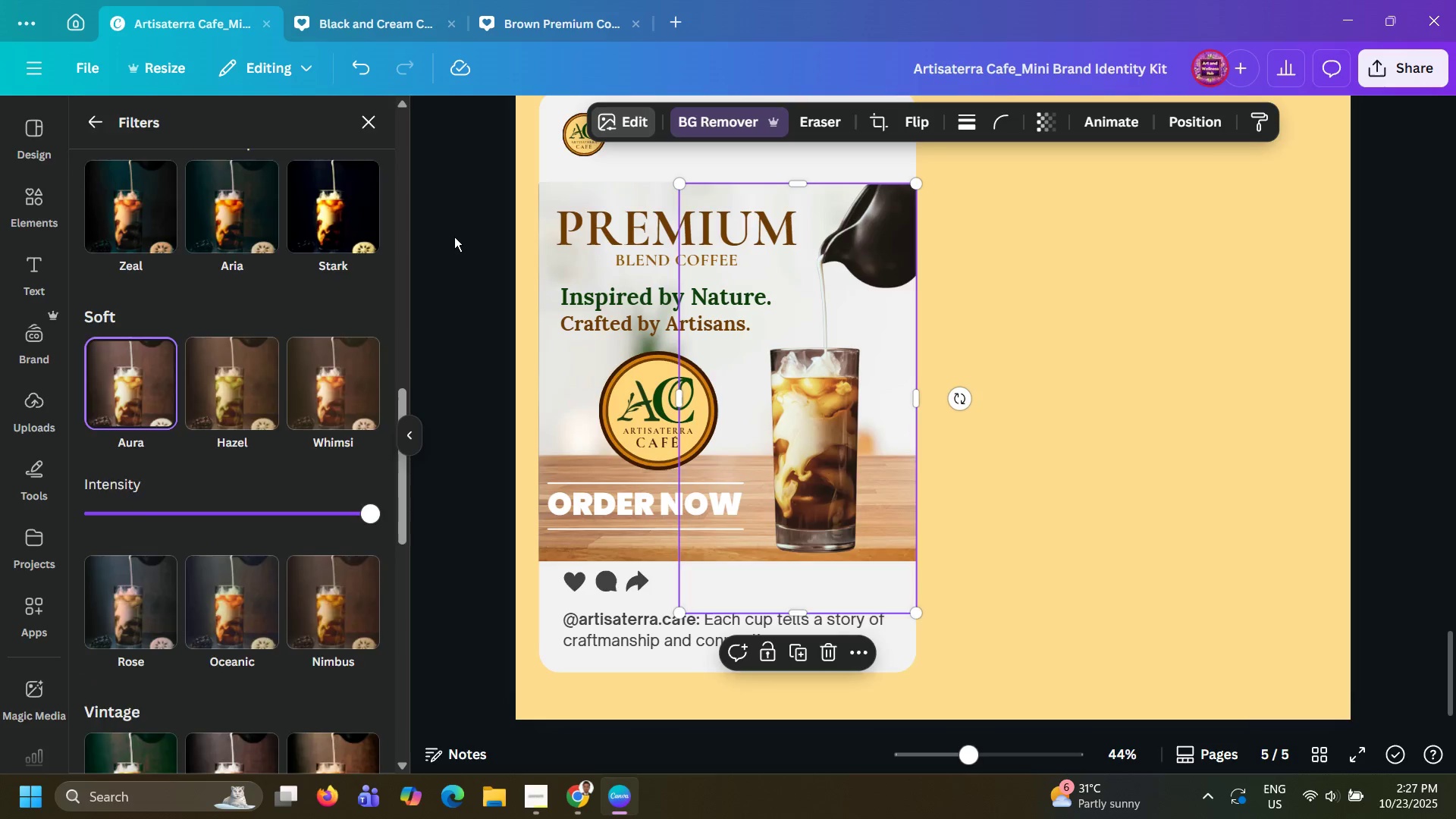 
left_click([454, 237])
 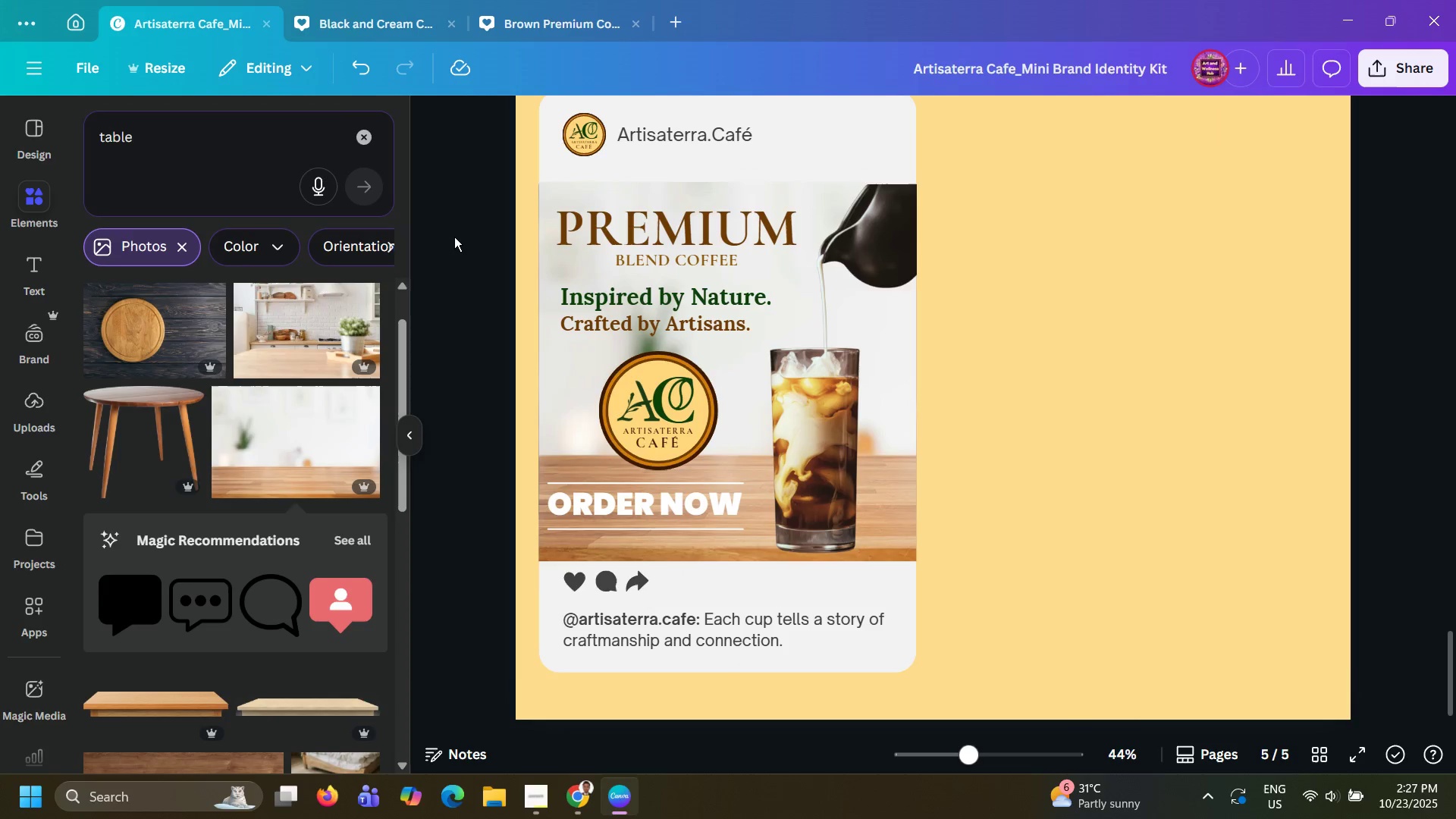 
left_click([454, 237])
 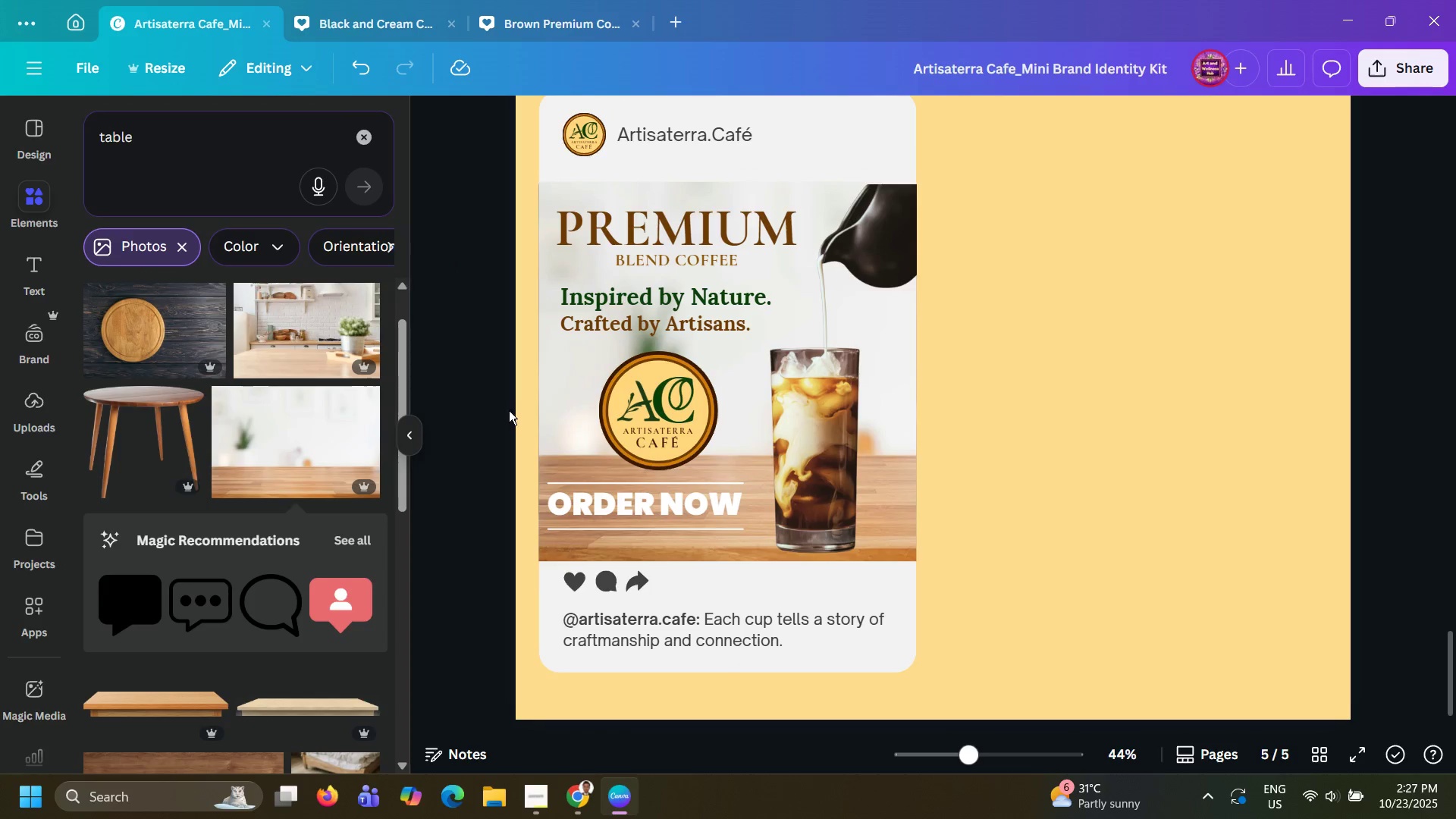 
scroll: coordinate [509, 411], scroll_direction: up, amount: 2.0
 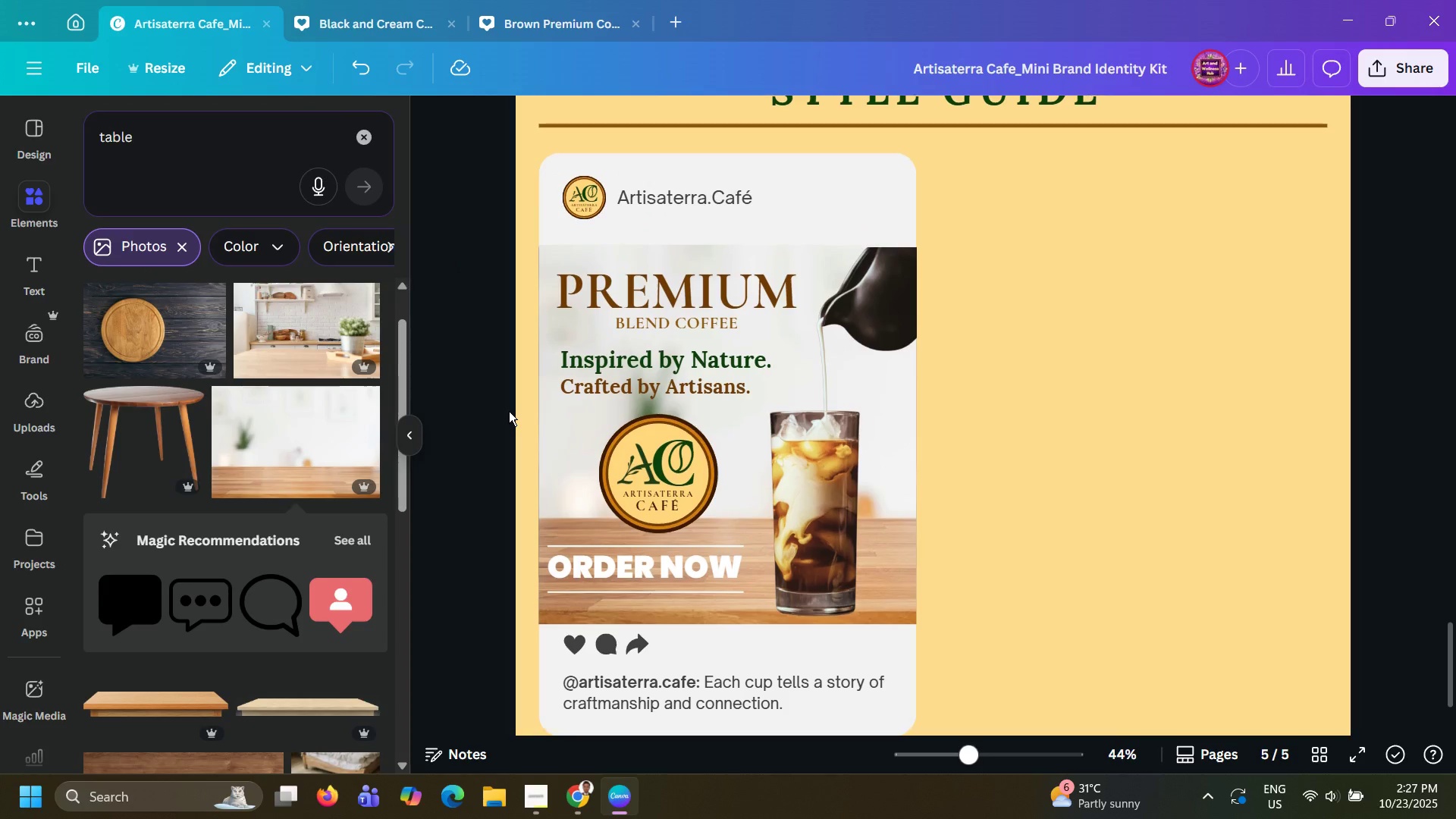 
scroll: coordinate [509, 411], scroll_direction: down, amount: 2.0
 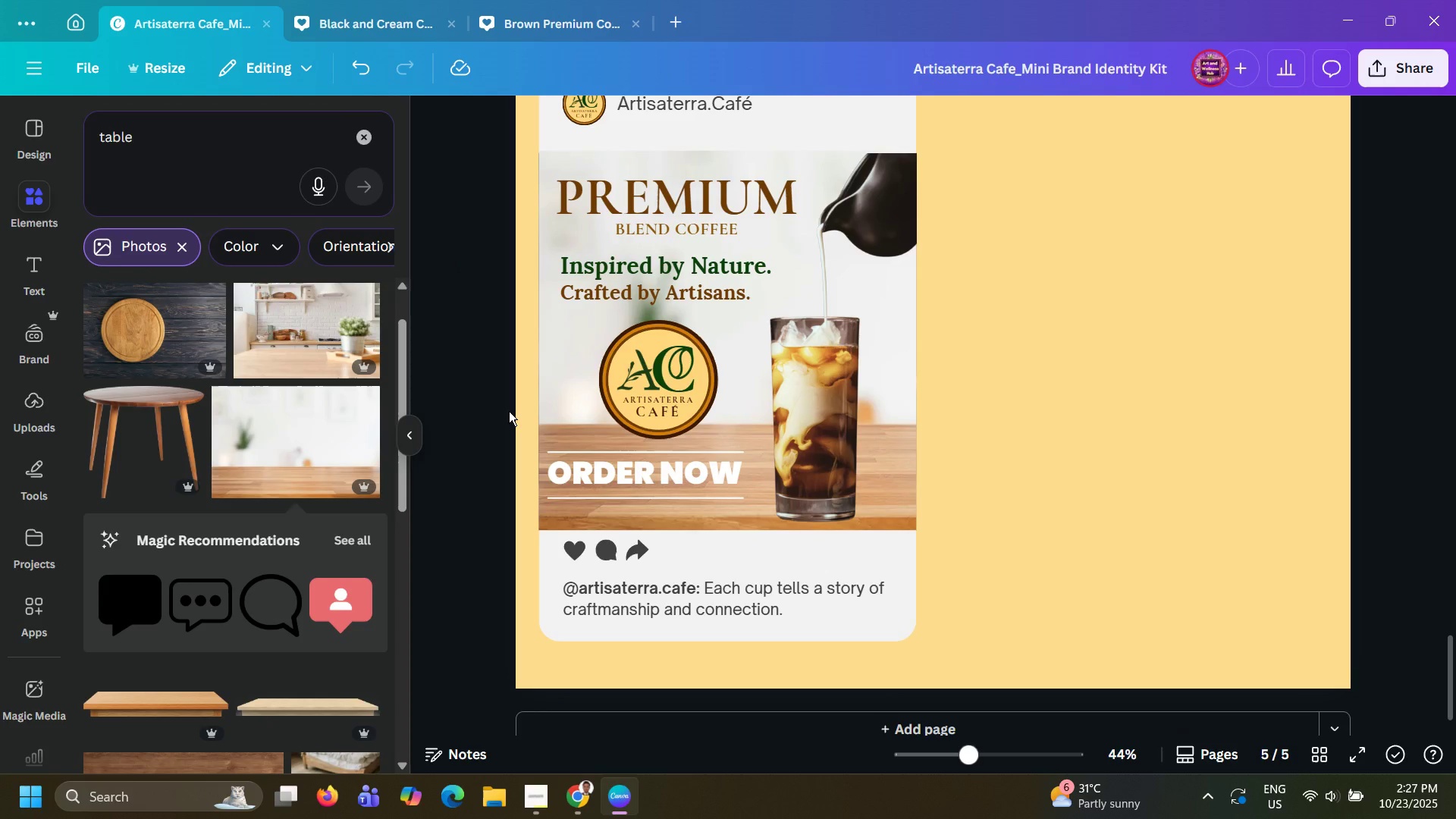 
left_click([509, 411])
 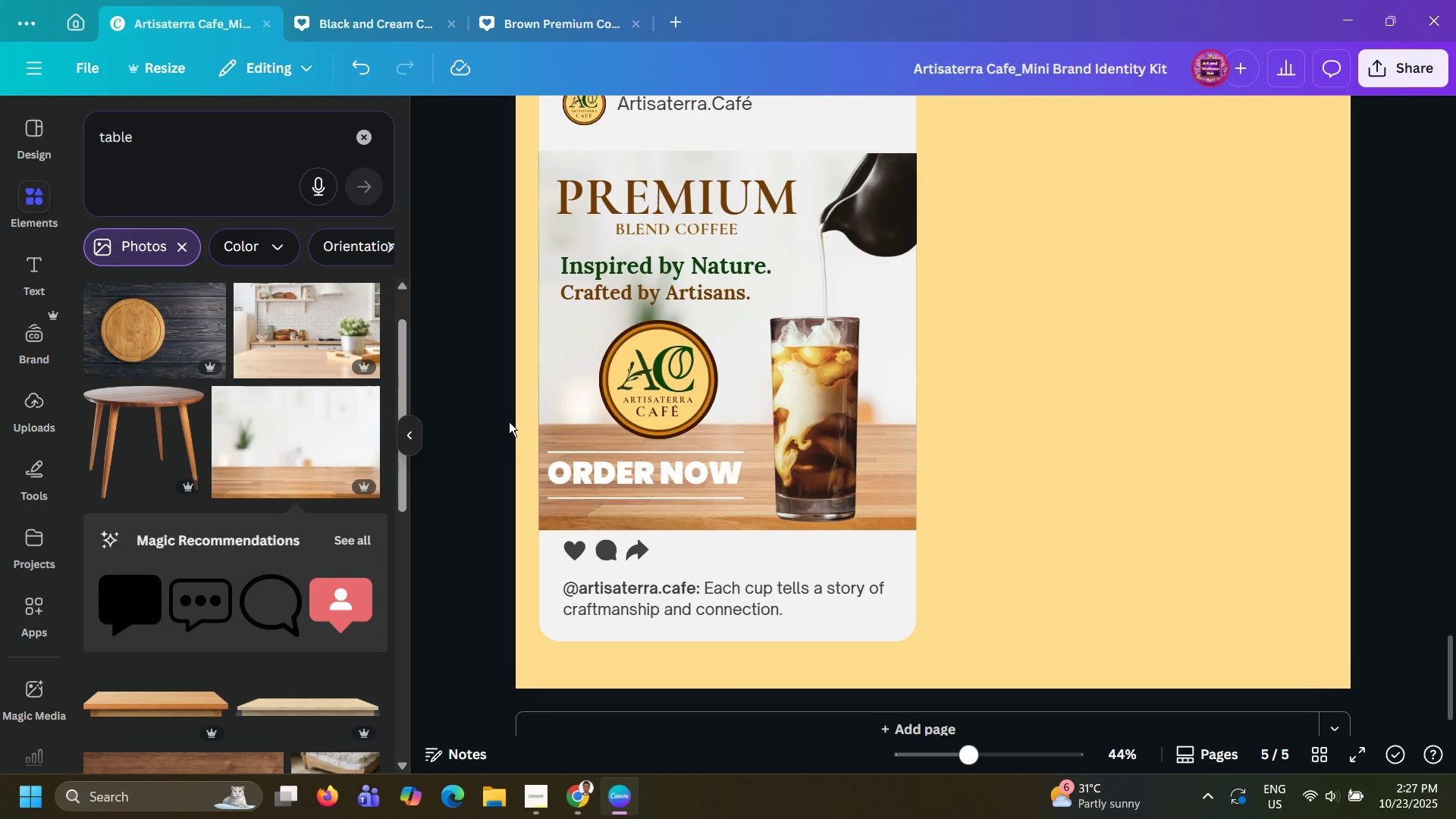 
hold_key(key=ControlLeft, duration=0.98)
scroll: coordinate [509, 422], scroll_direction: down, amount: 2.0
 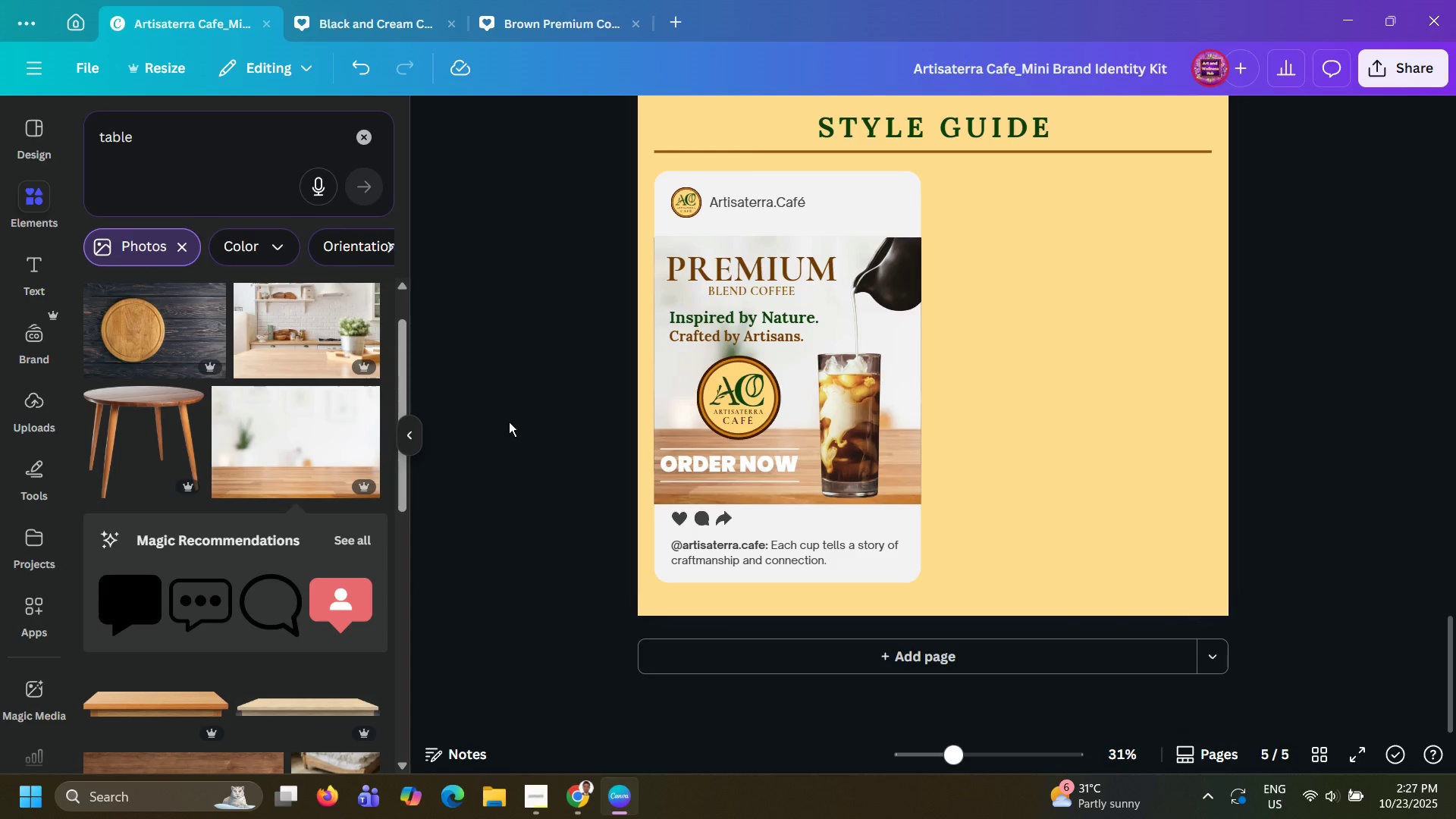 
hold_key(key=ControlLeft, duration=0.69)
scroll: coordinate [509, 422], scroll_direction: up, amount: 1.0
 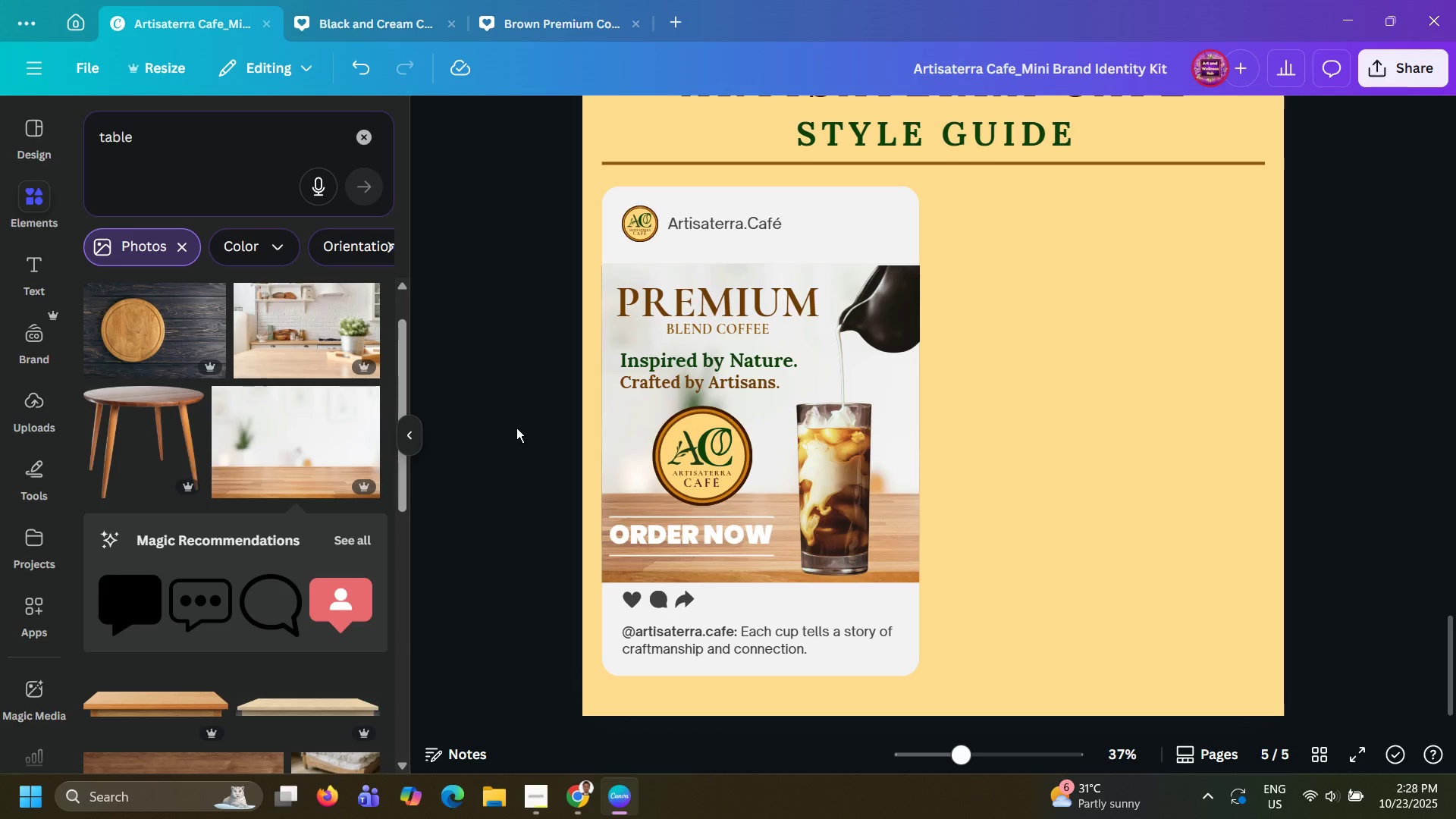 
wait(54.74)
 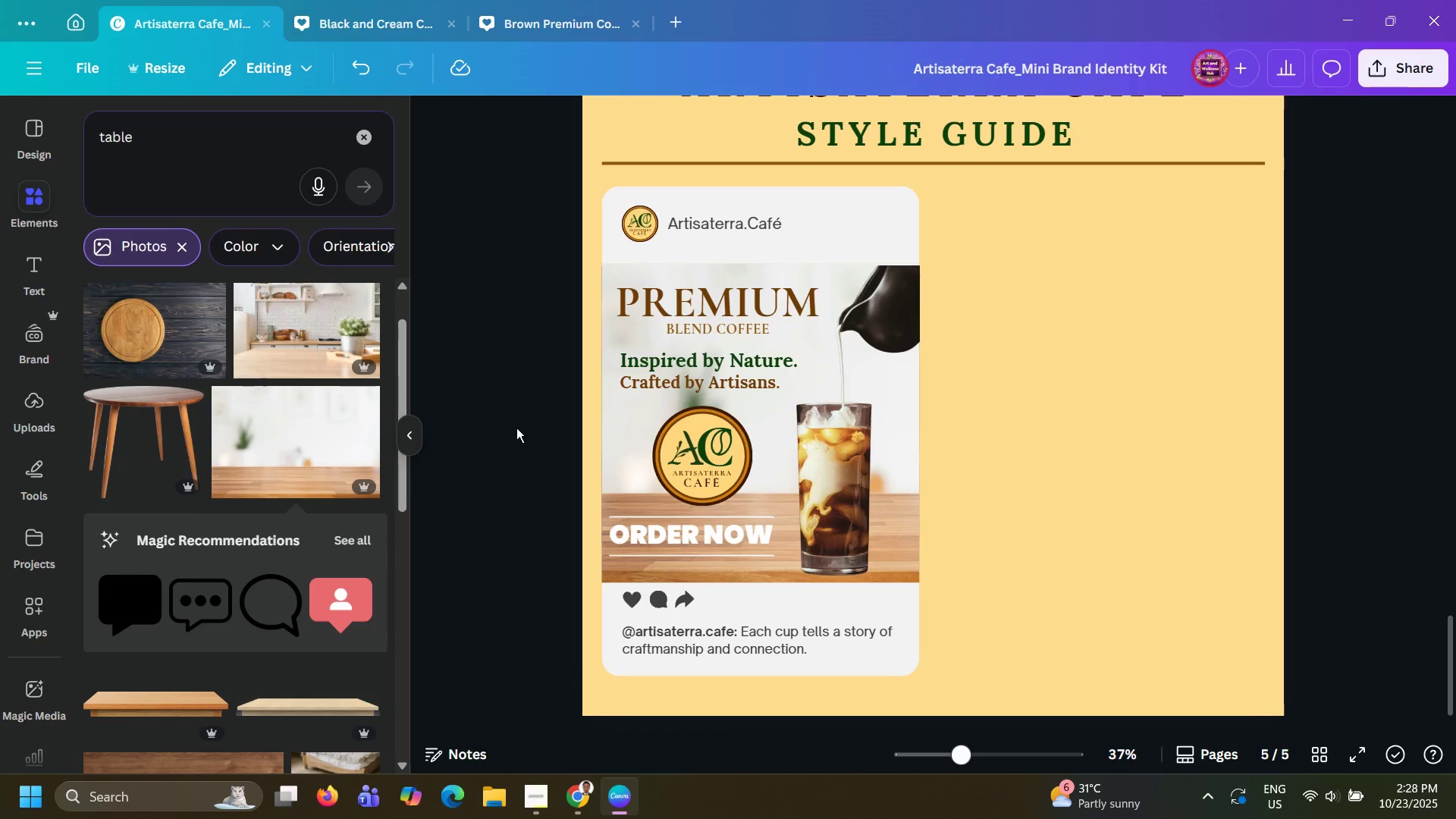 
left_click([651, 515])
 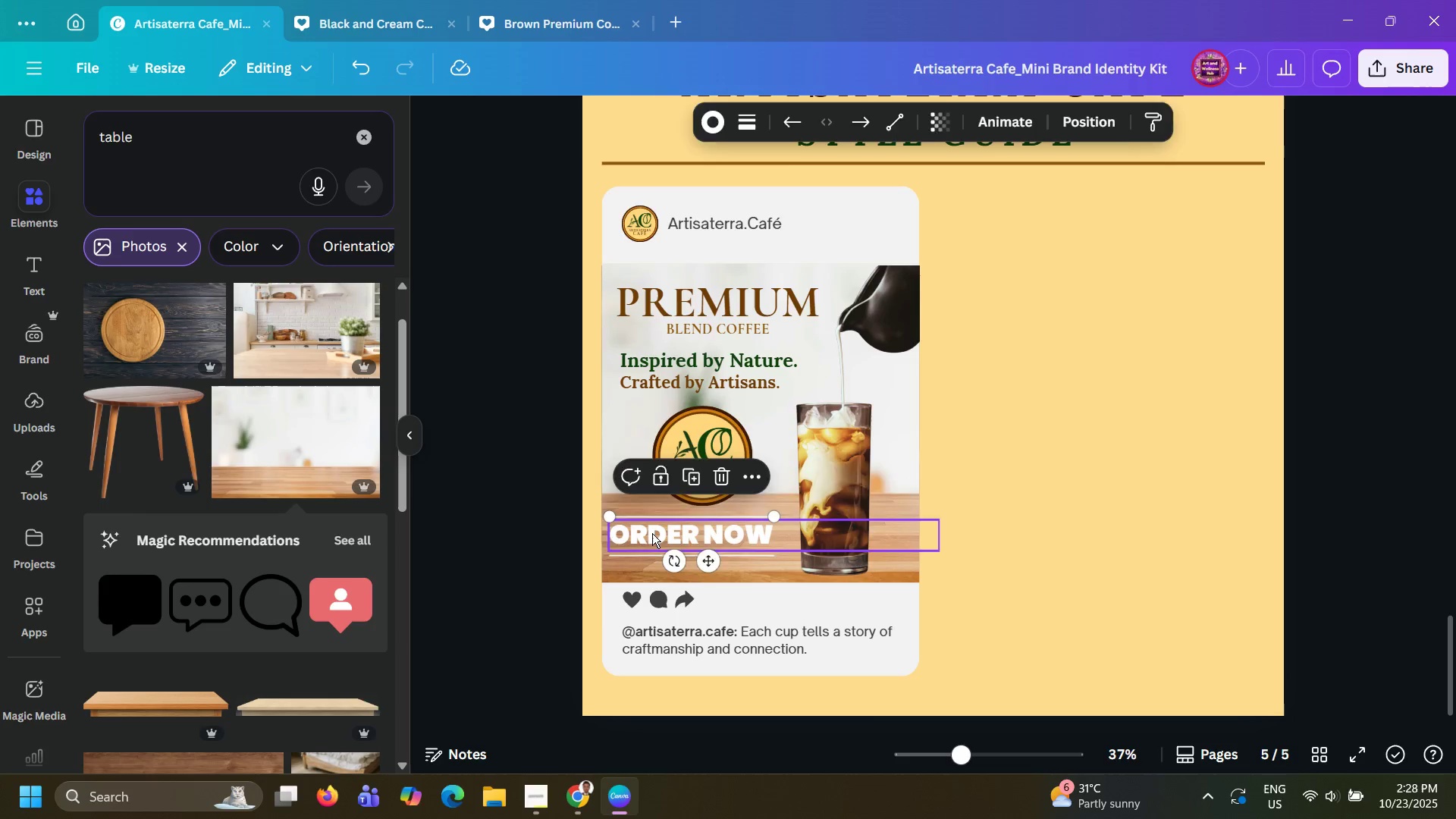 
left_click([652, 533])
 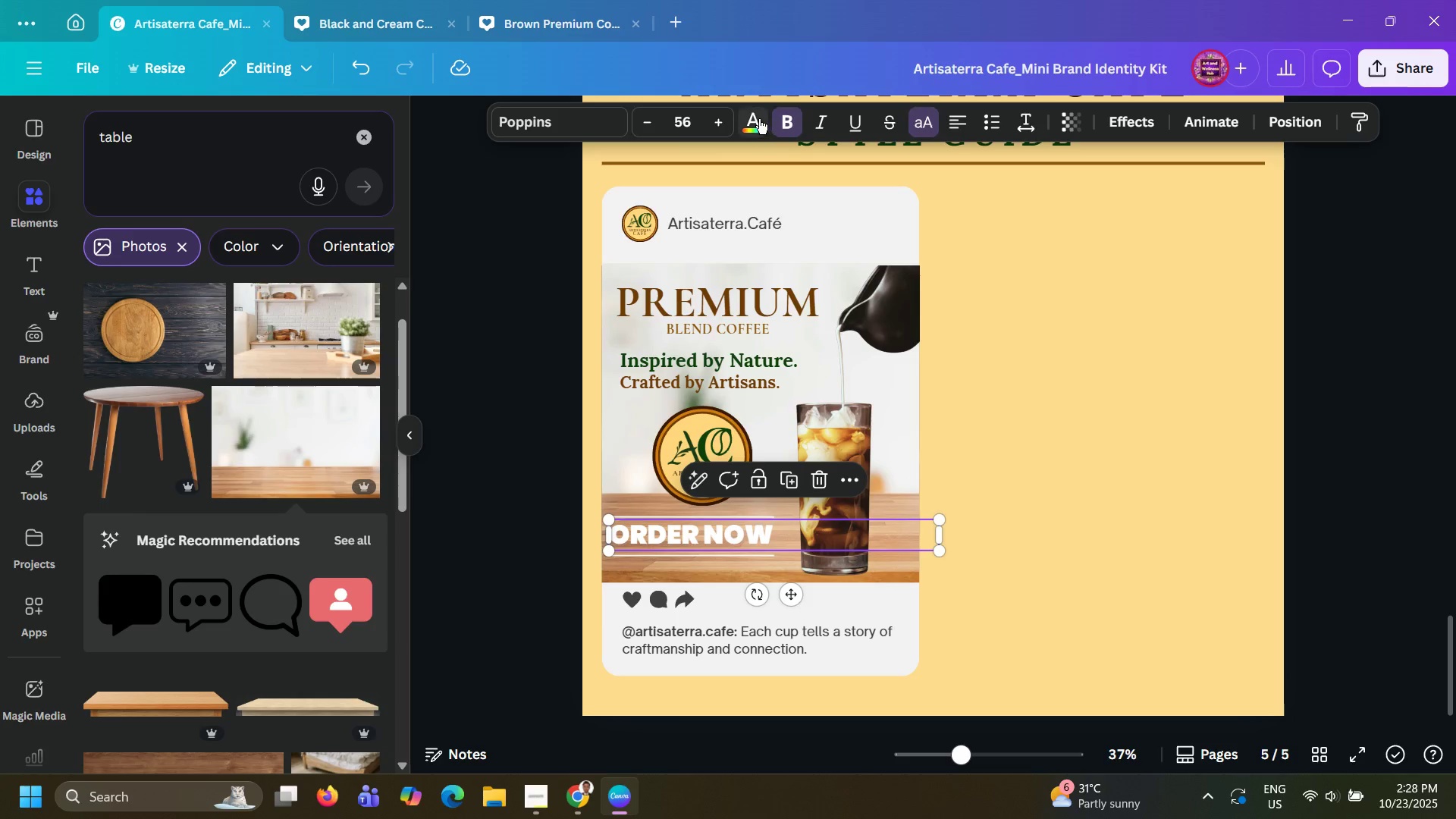 
left_click([759, 119])
 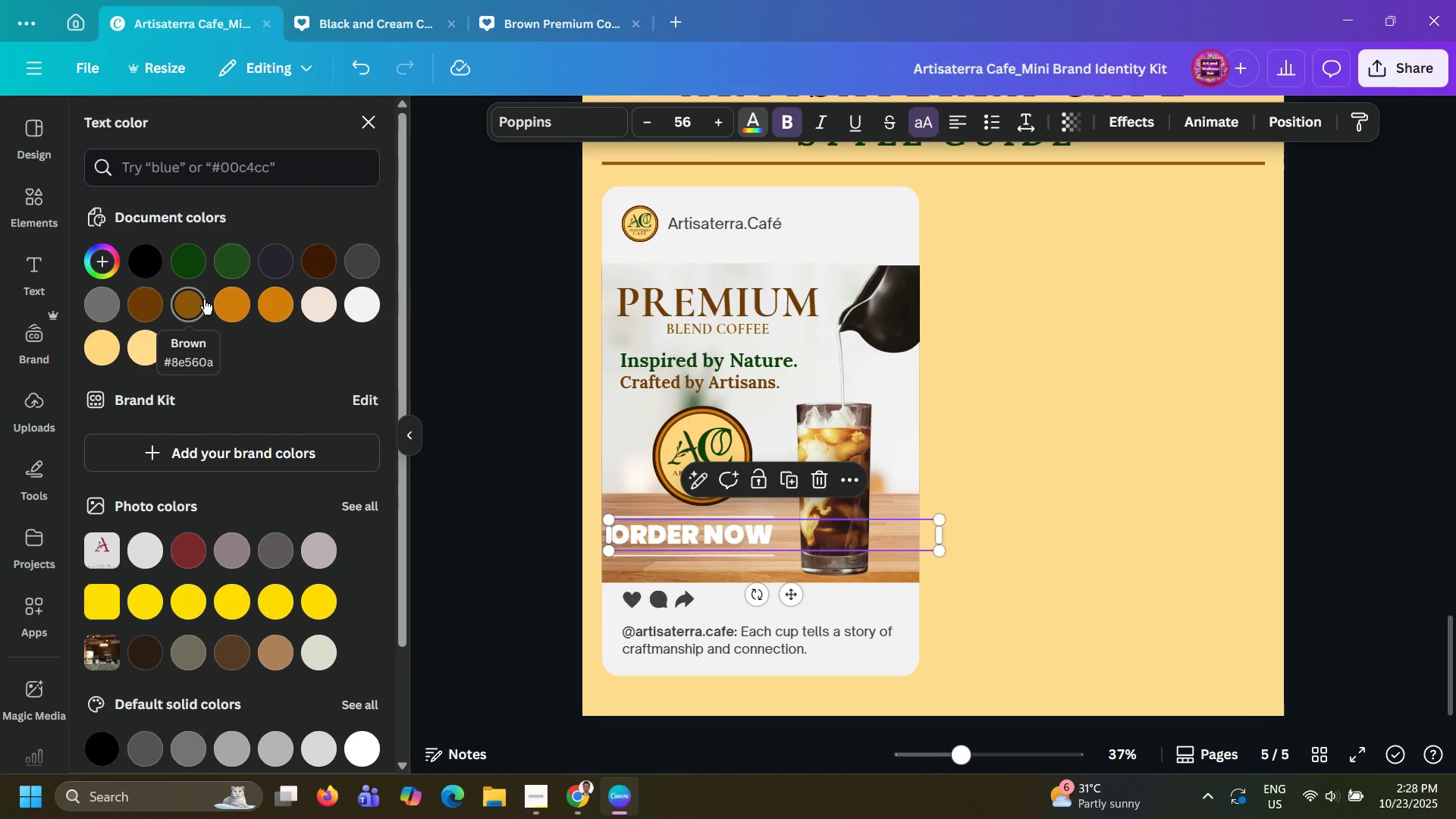 
mouse_move([134, 352])
 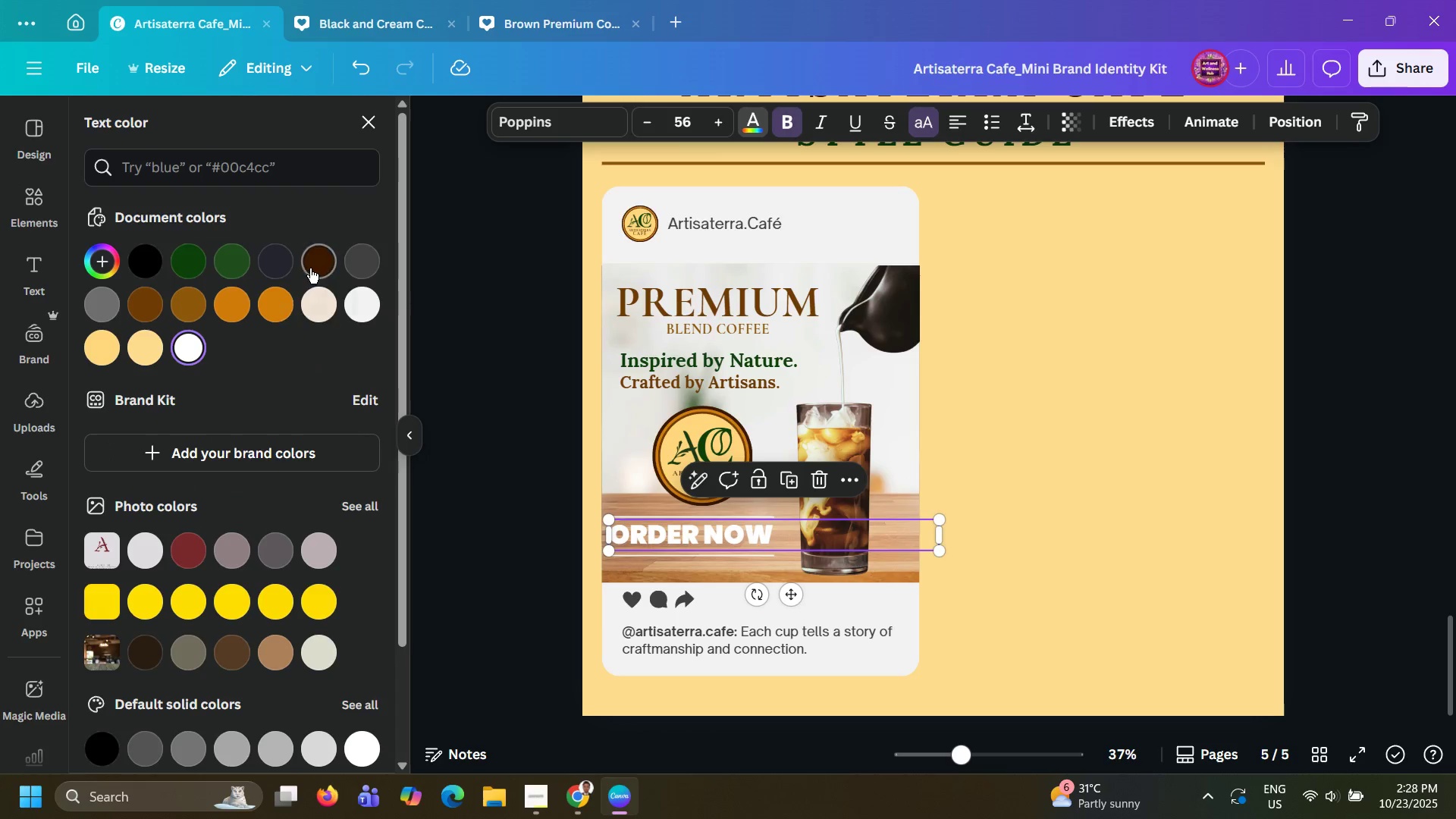 
left_click([310, 268])
 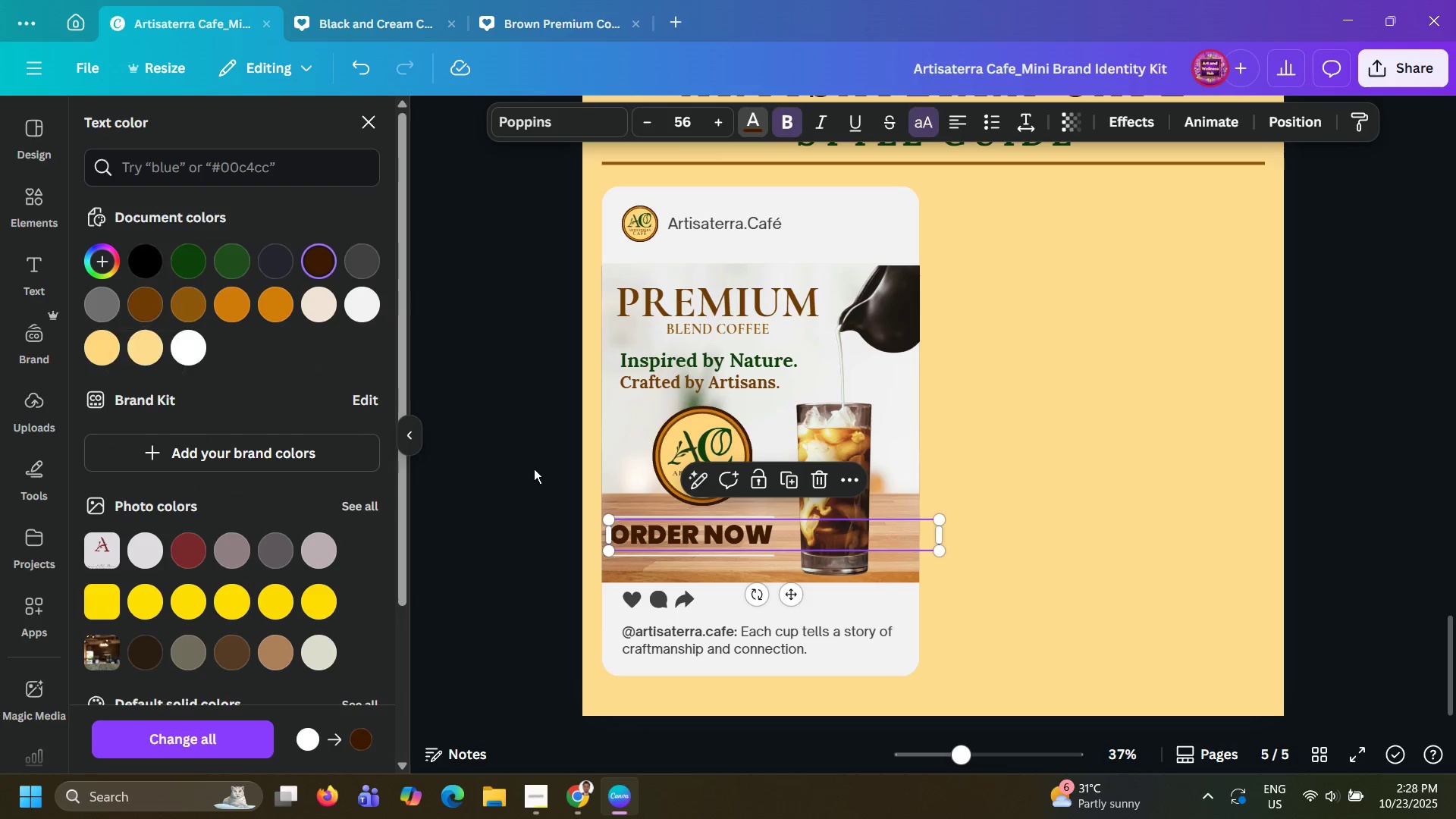 
double_click([497, 485])
 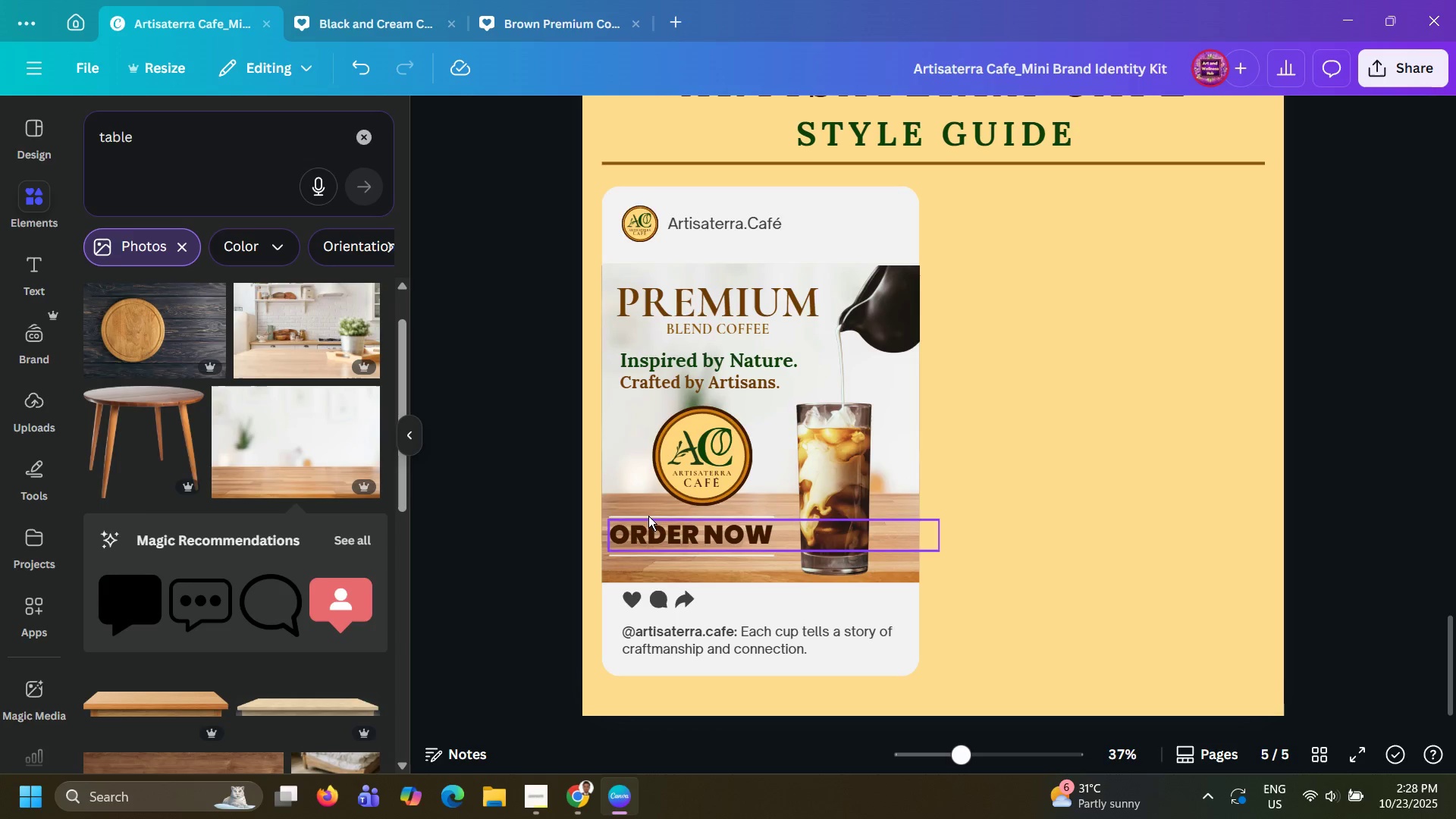 
left_click([651, 513])
 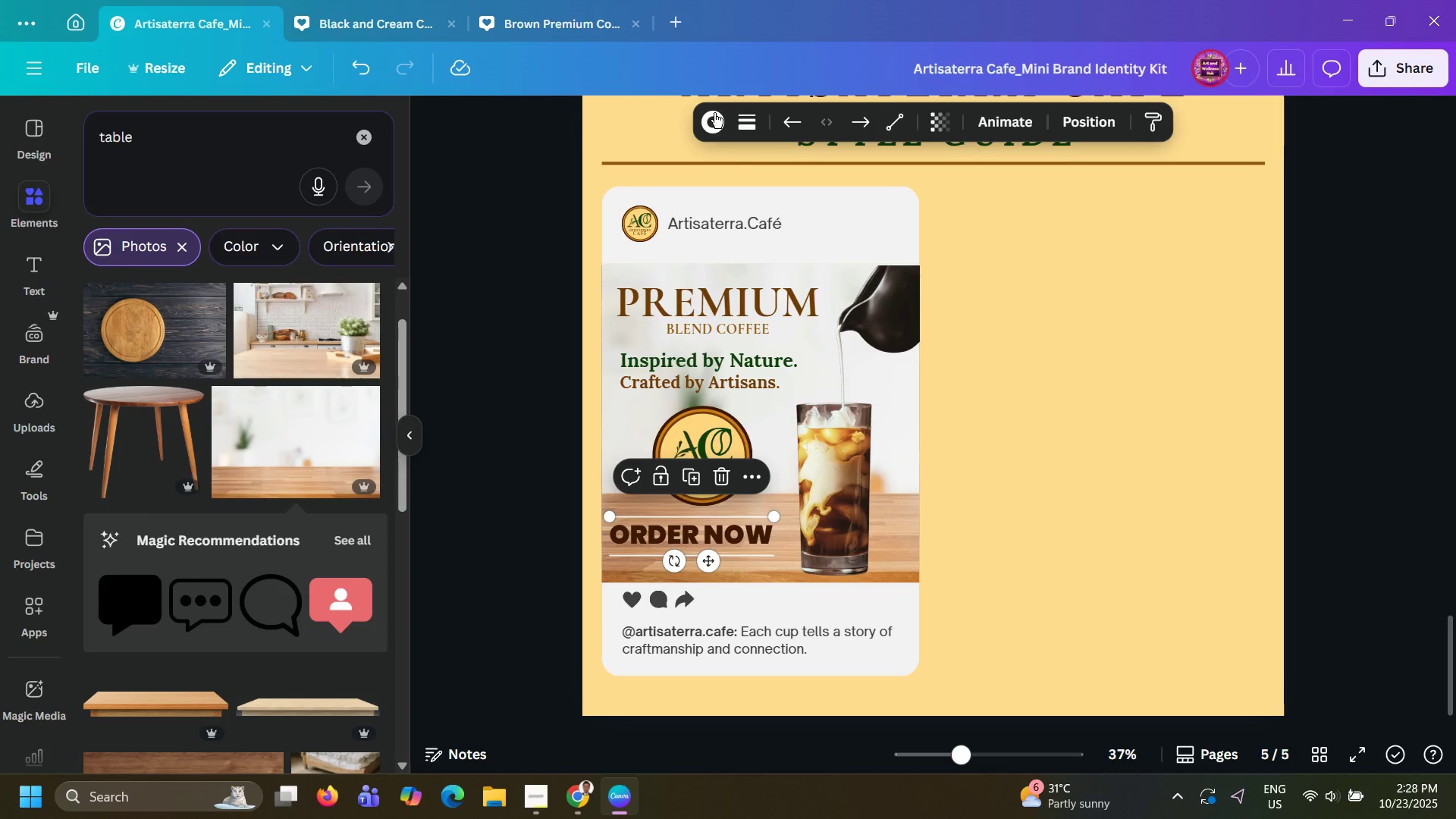 
left_click([714, 111])
 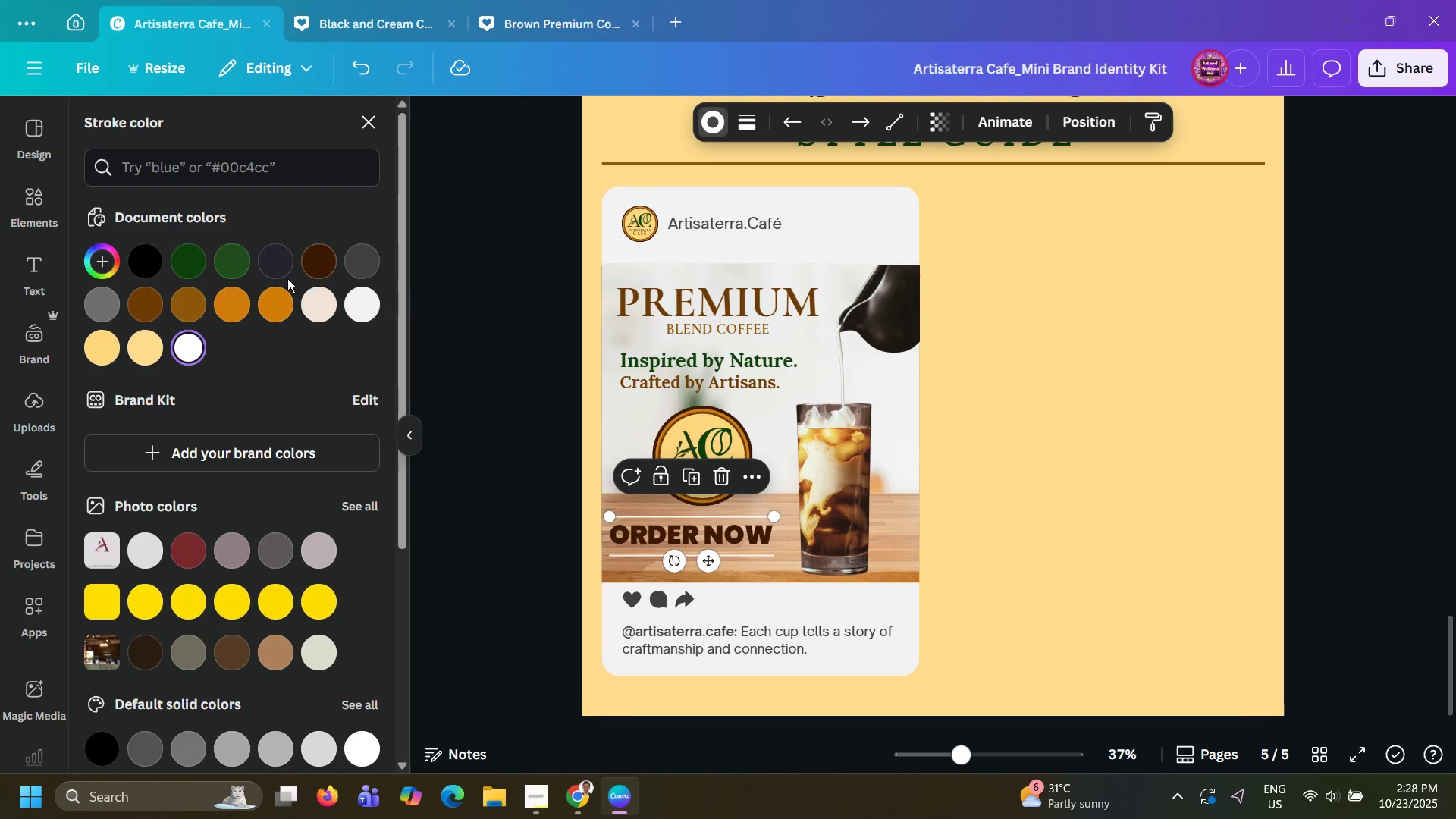 
mouse_move([193, 310])
 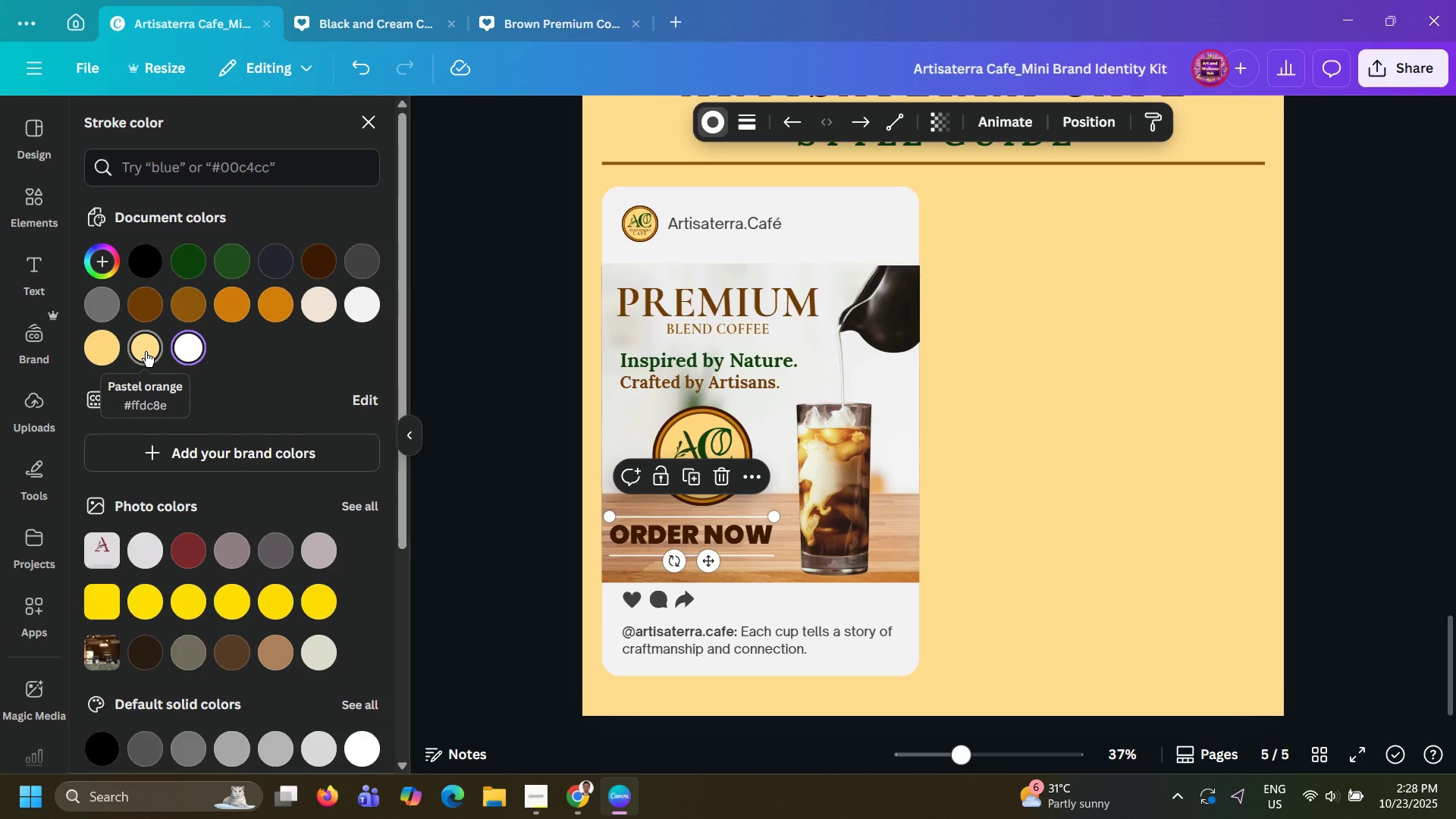 
left_click([146, 352])
 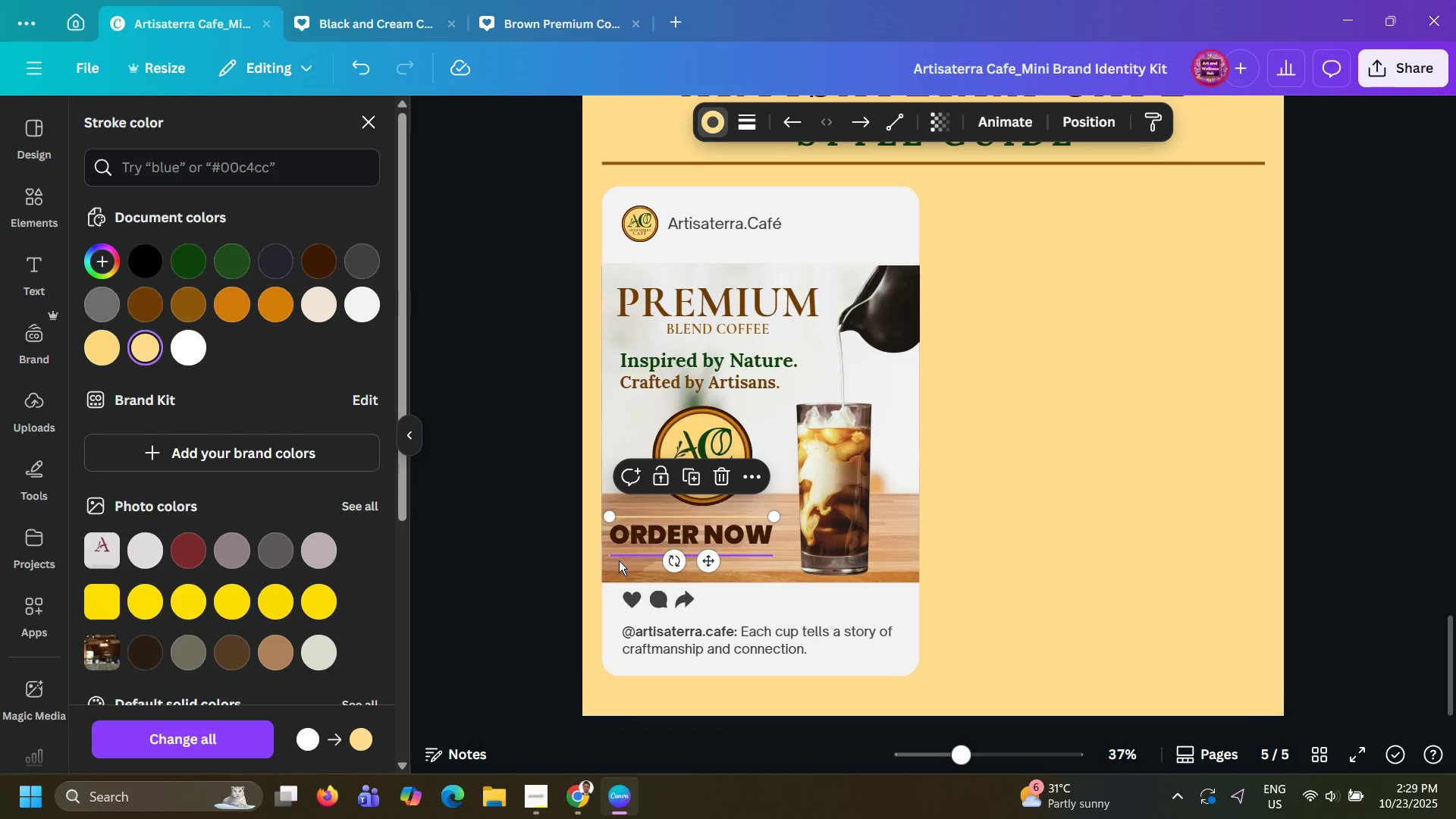 
left_click([620, 560])
 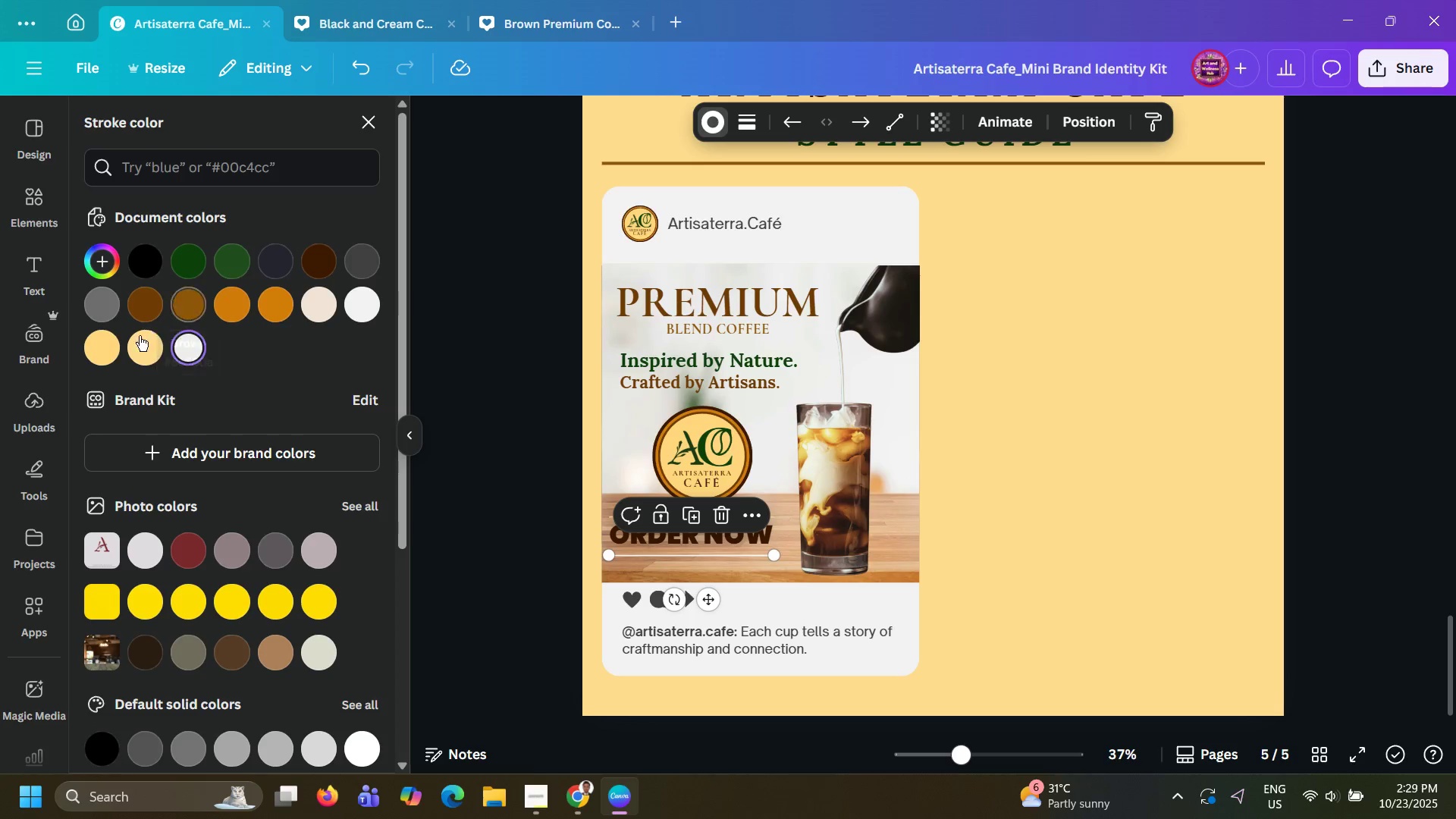 
left_click([134, 344])
 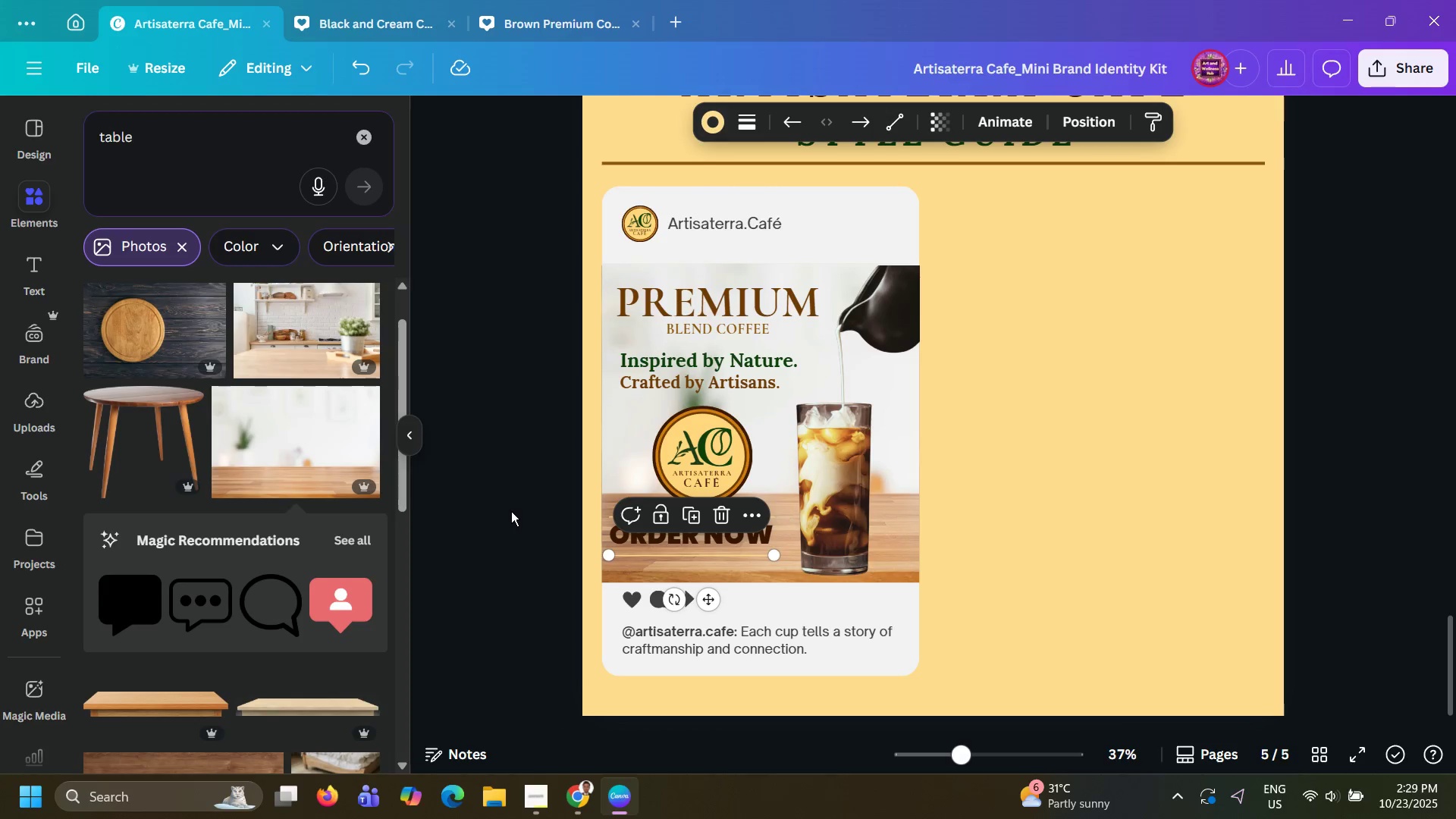 
double_click([511, 511])
 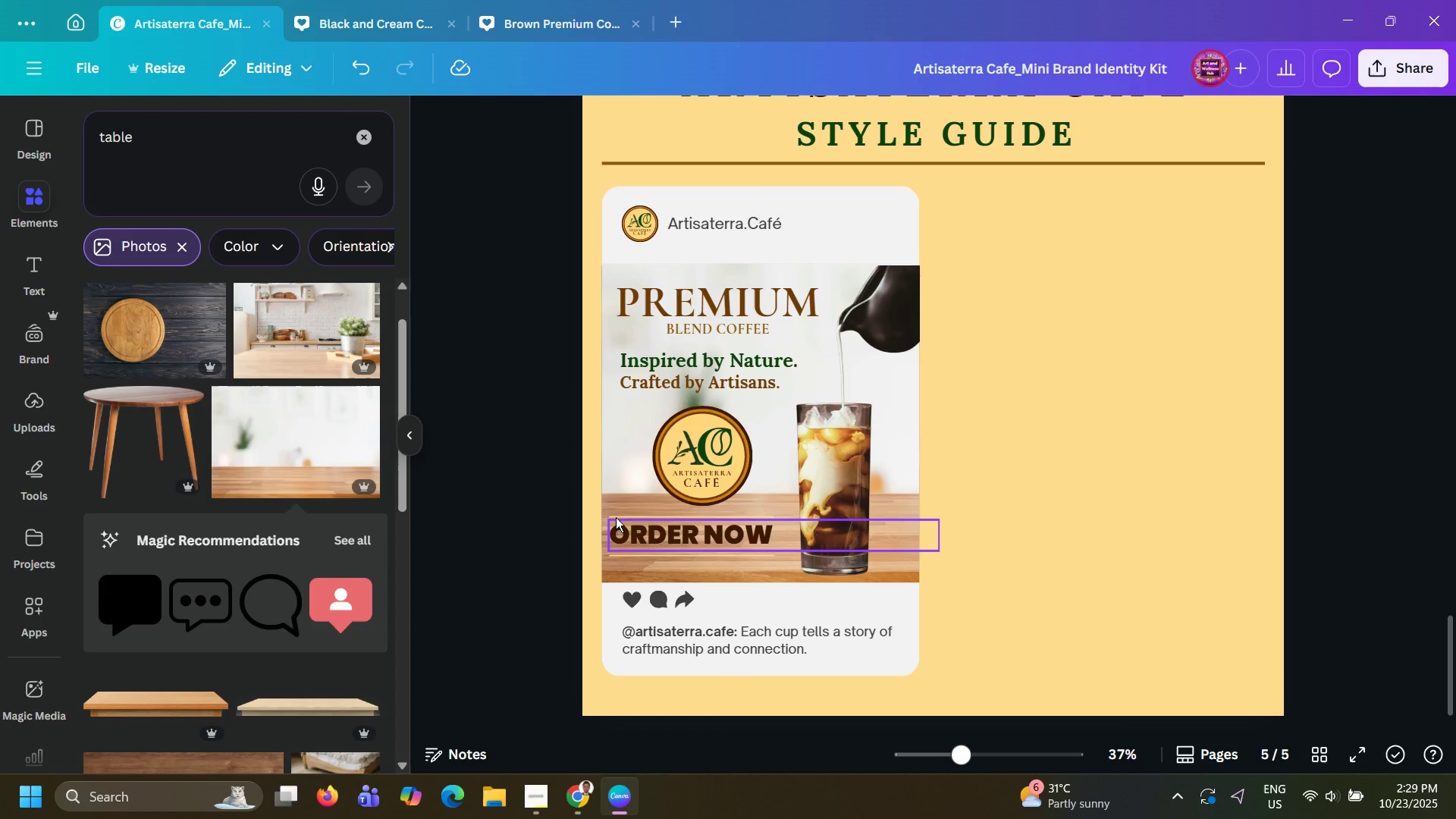 
left_click([619, 515])
 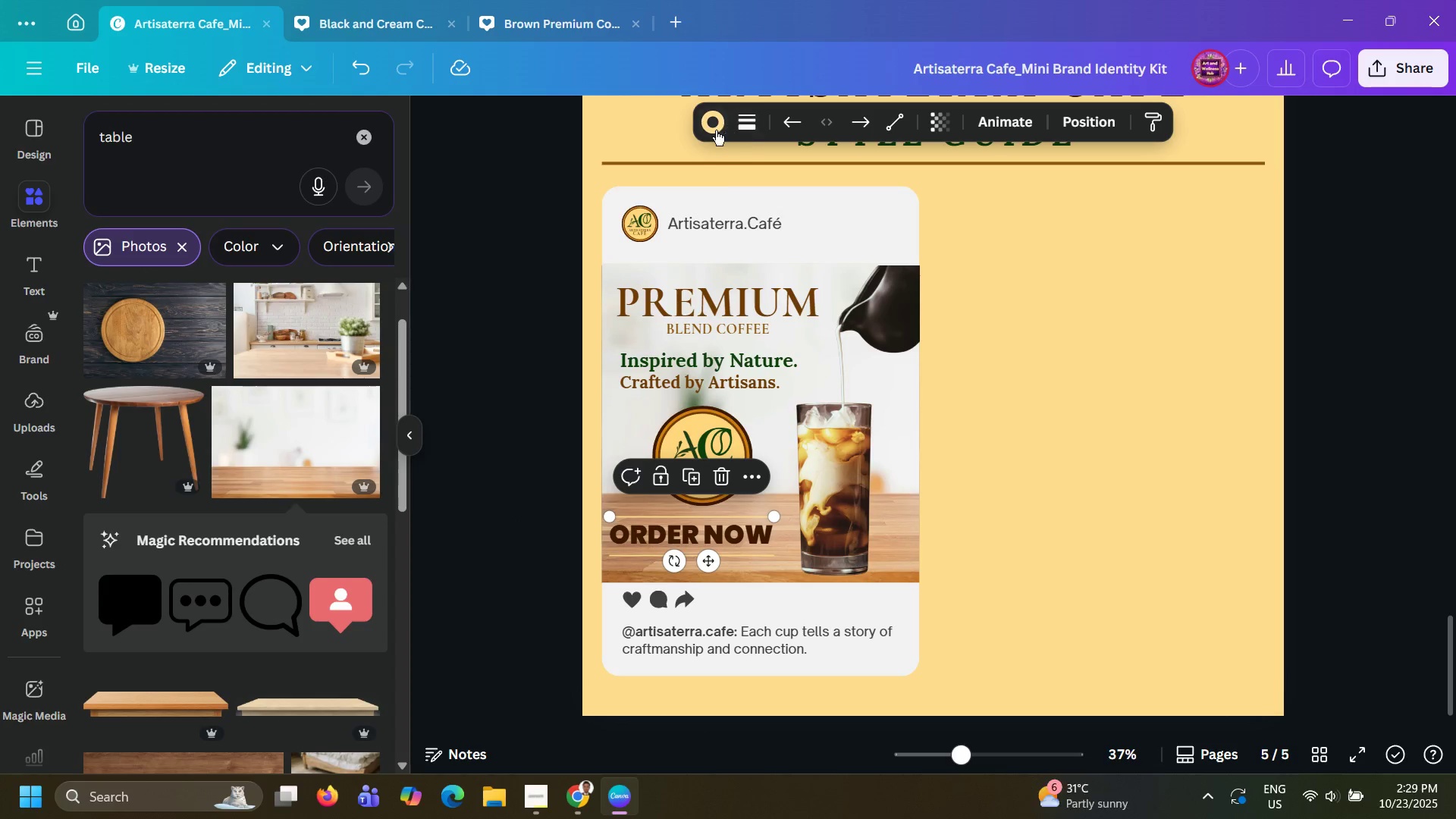 
left_click([712, 131])
 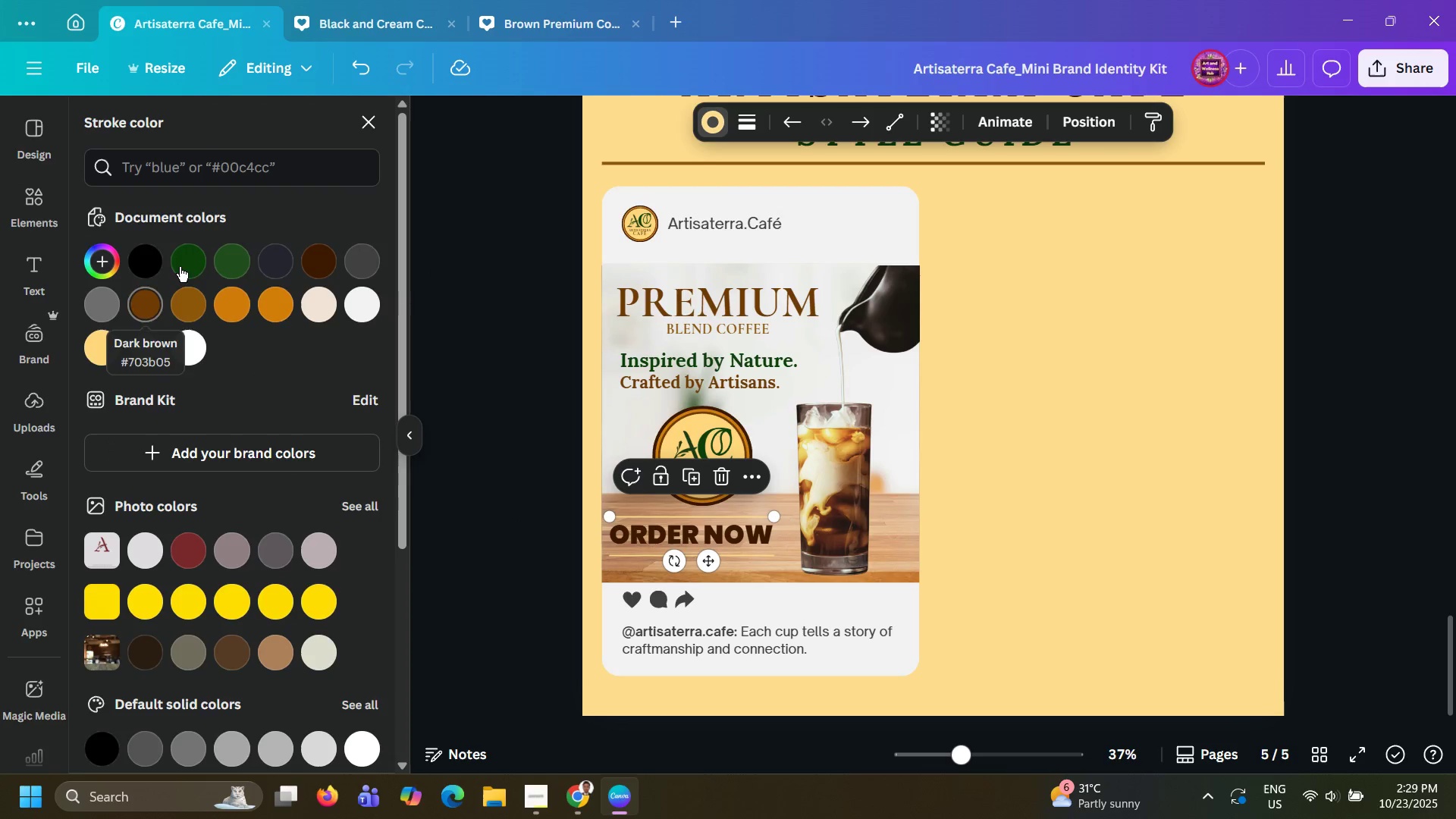 
left_click([180, 266])
 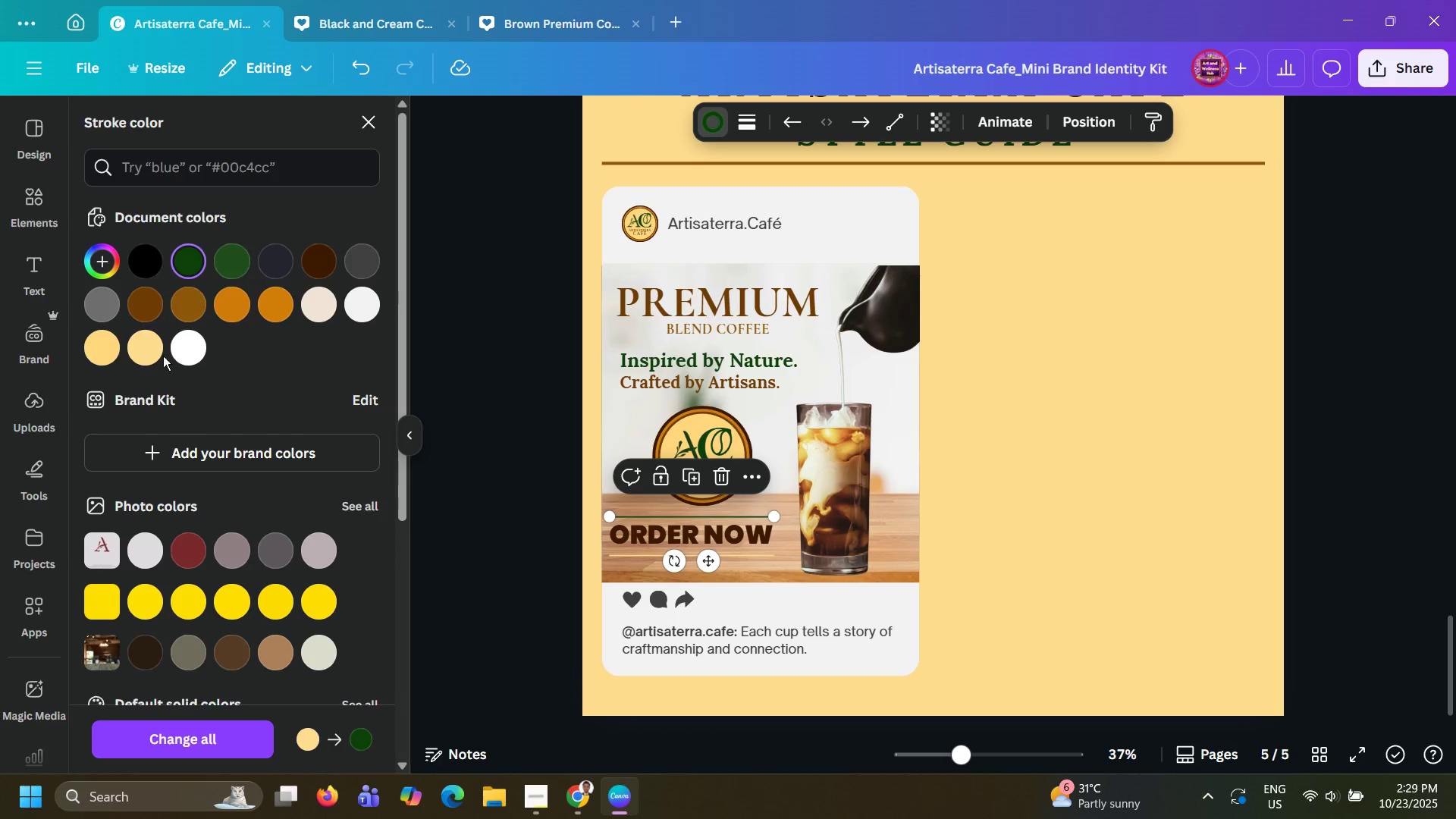 
left_click([146, 354])
 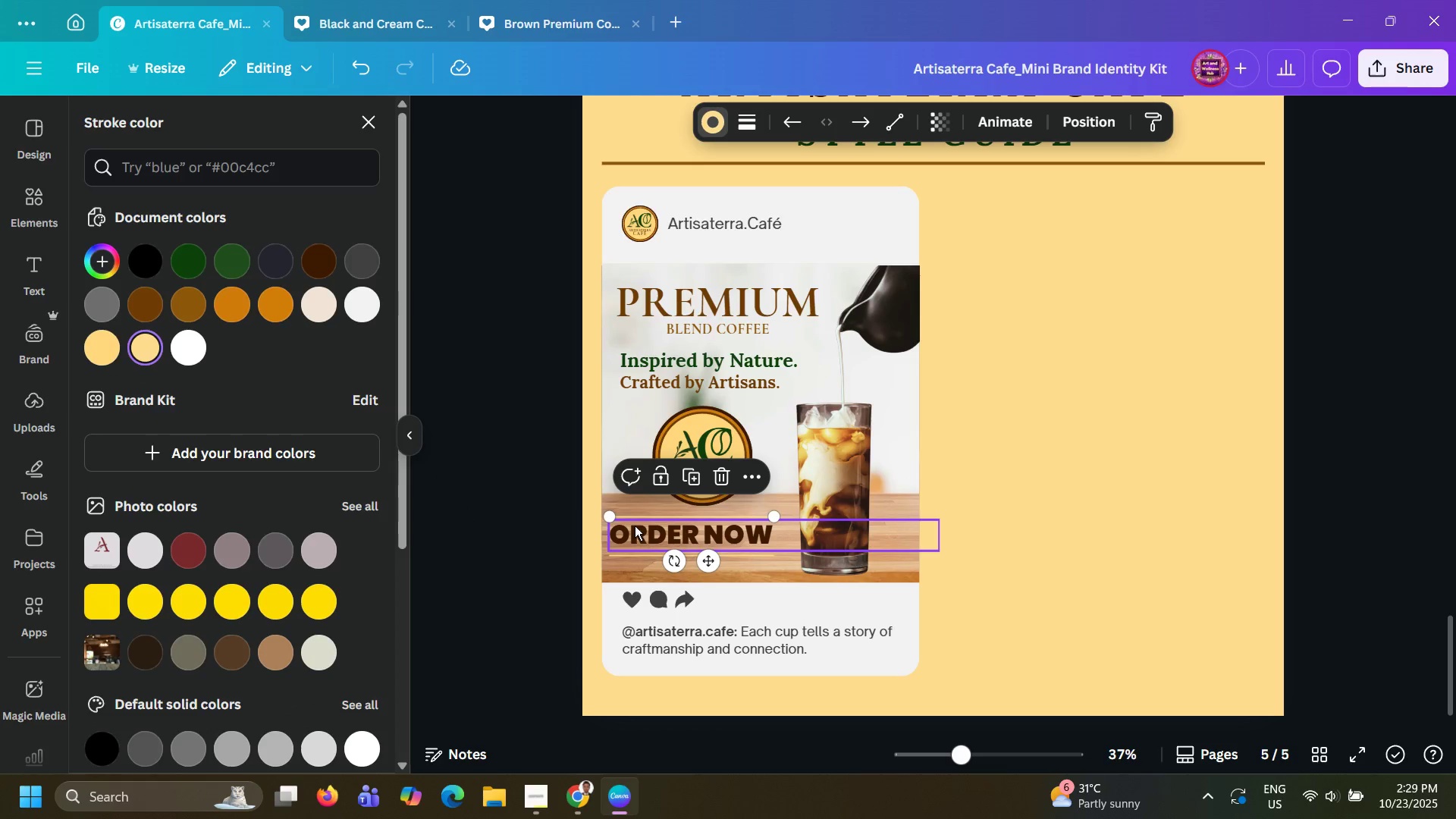 
left_click([635, 526])
 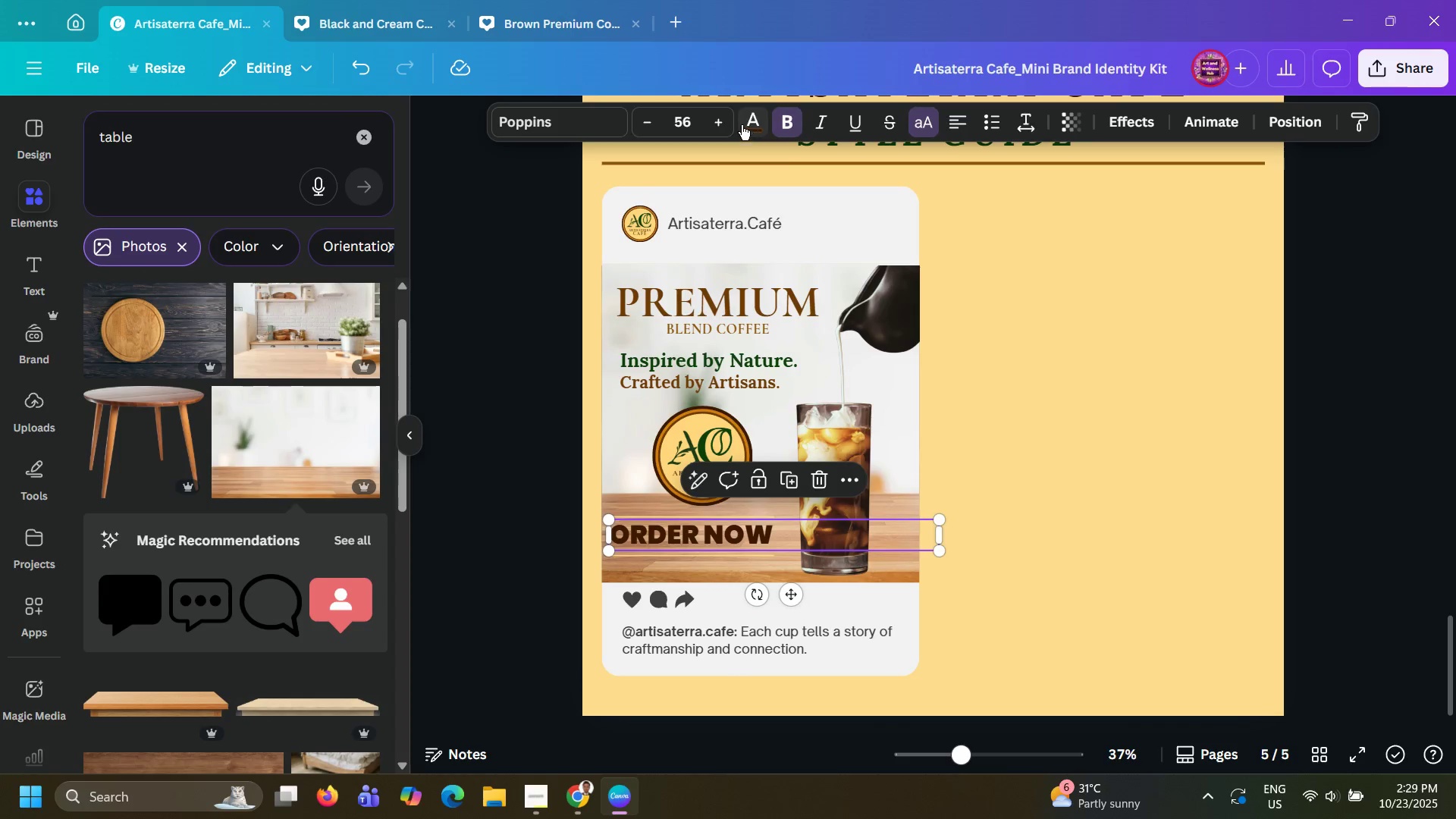 
left_click([742, 125])
 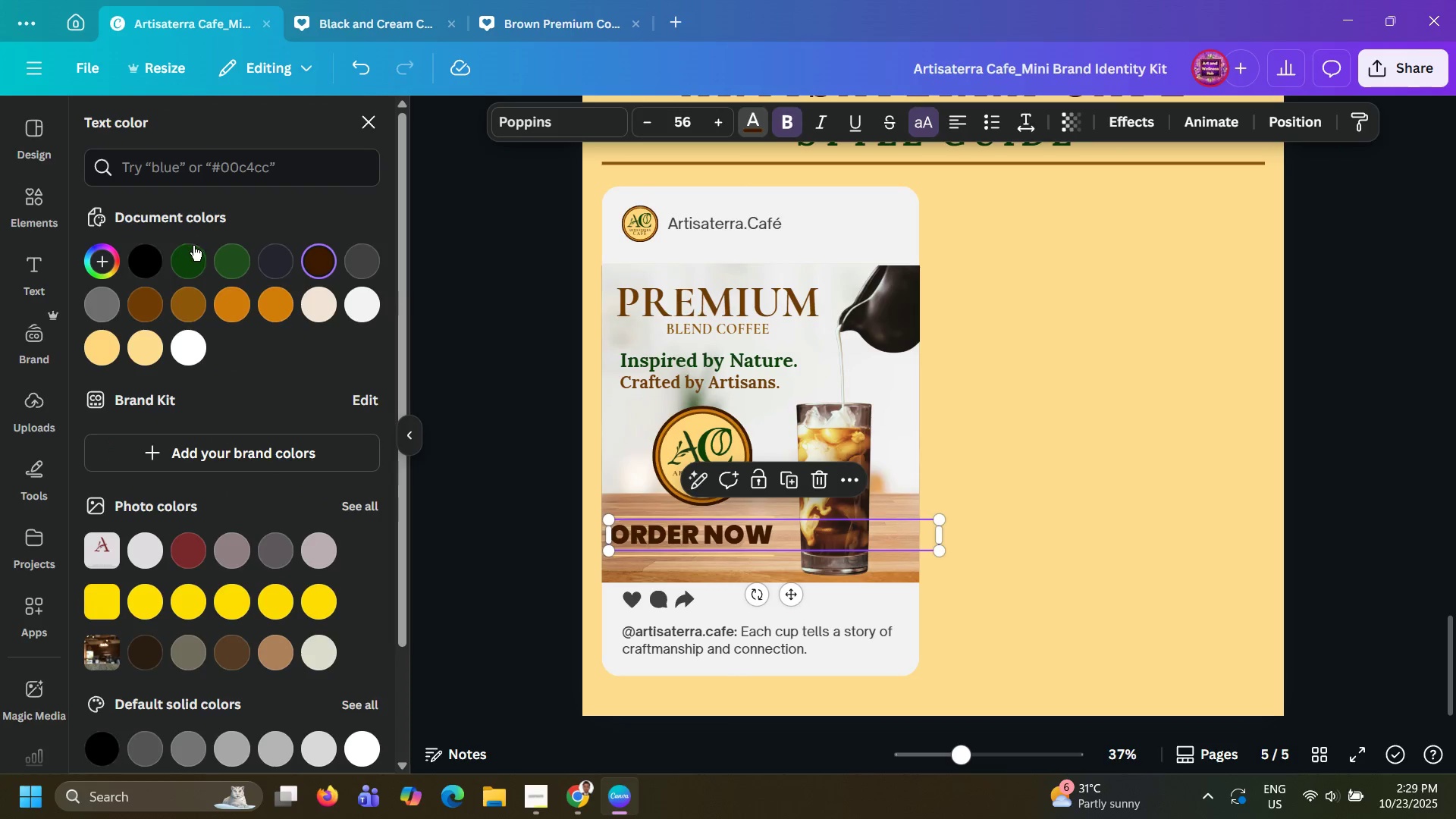 
left_click([193, 246])
 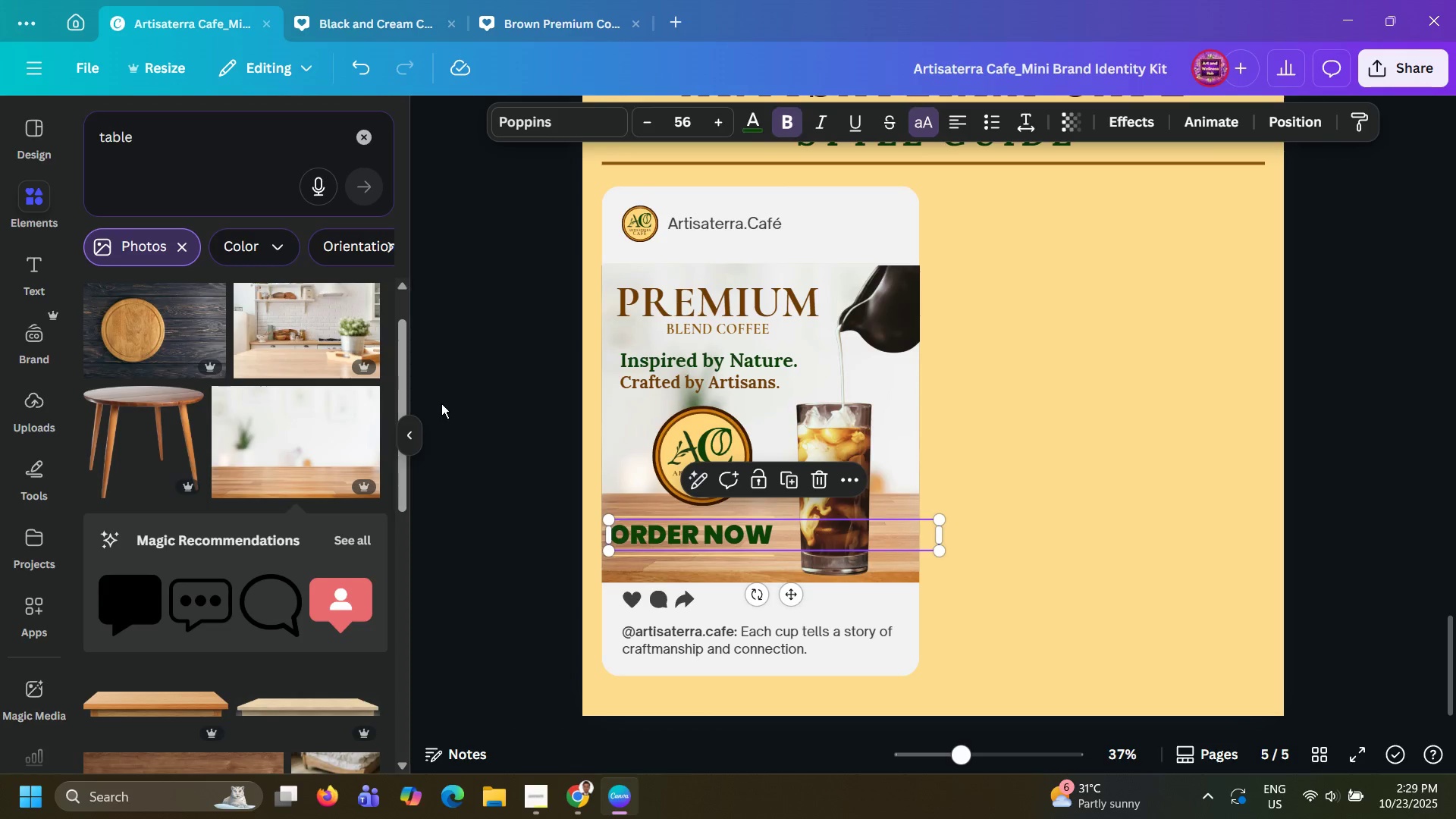 
double_click([441, 403])
 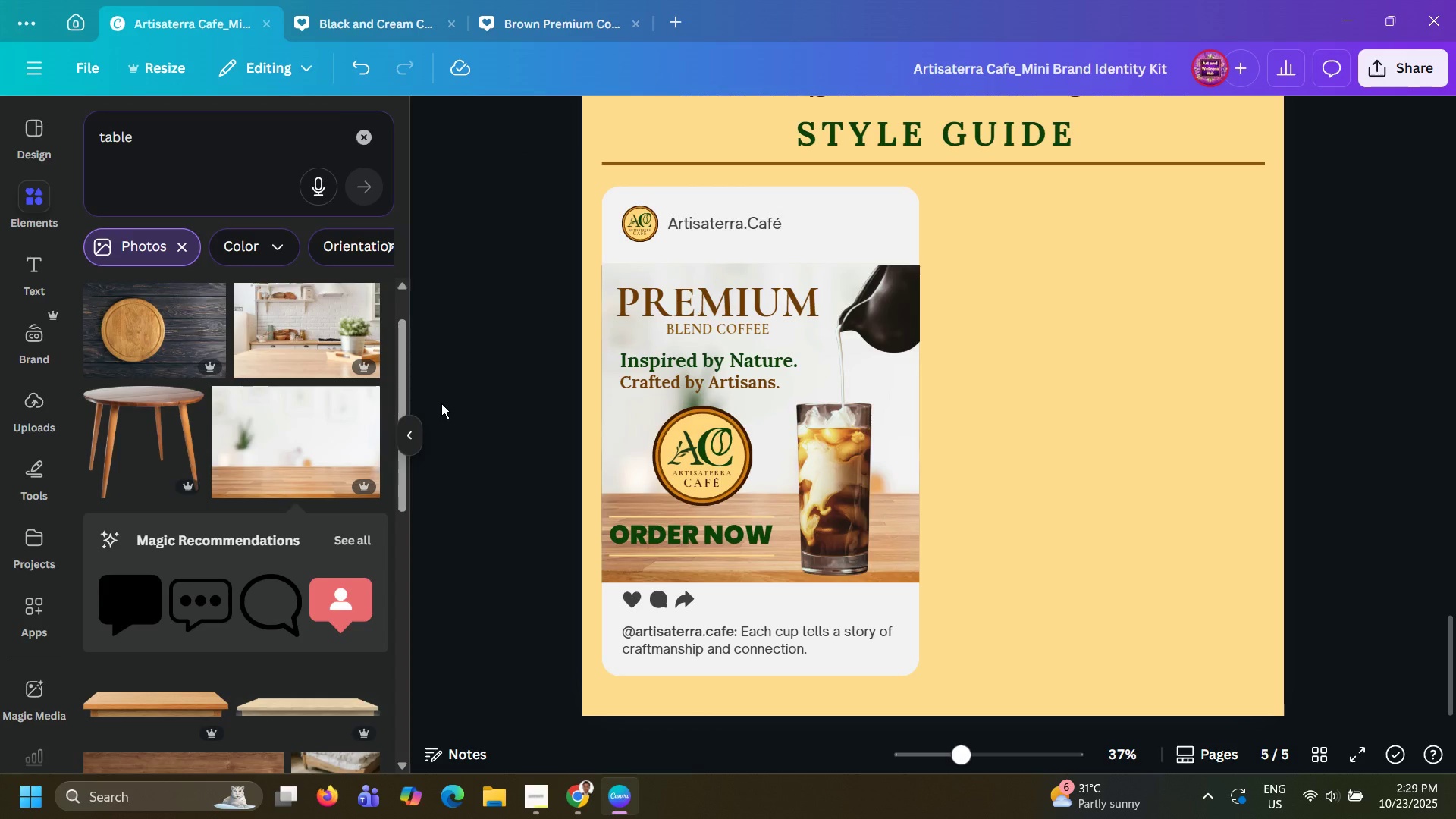 
wait(20.45)
 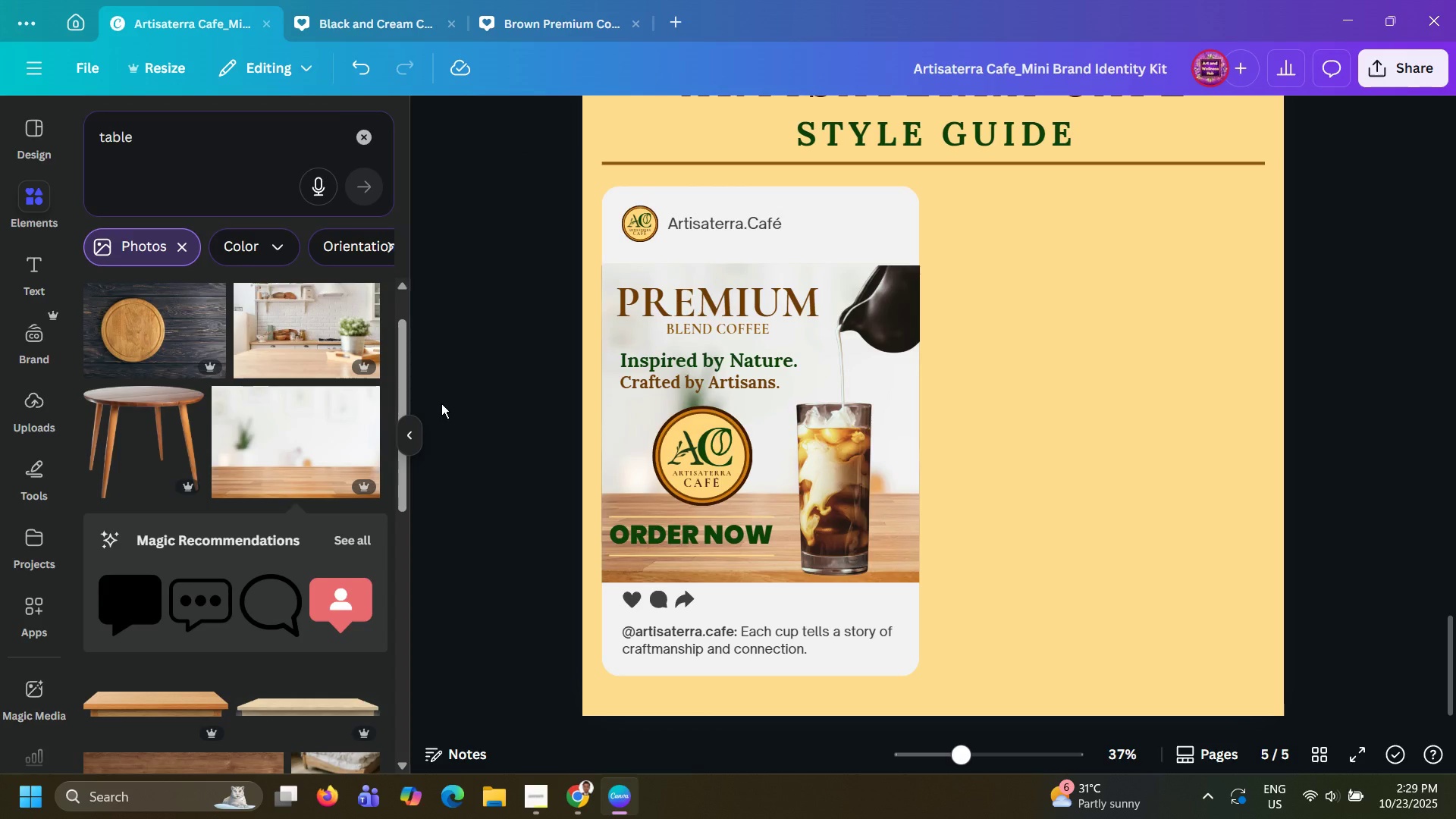 
key(Alt+AltLeft)
 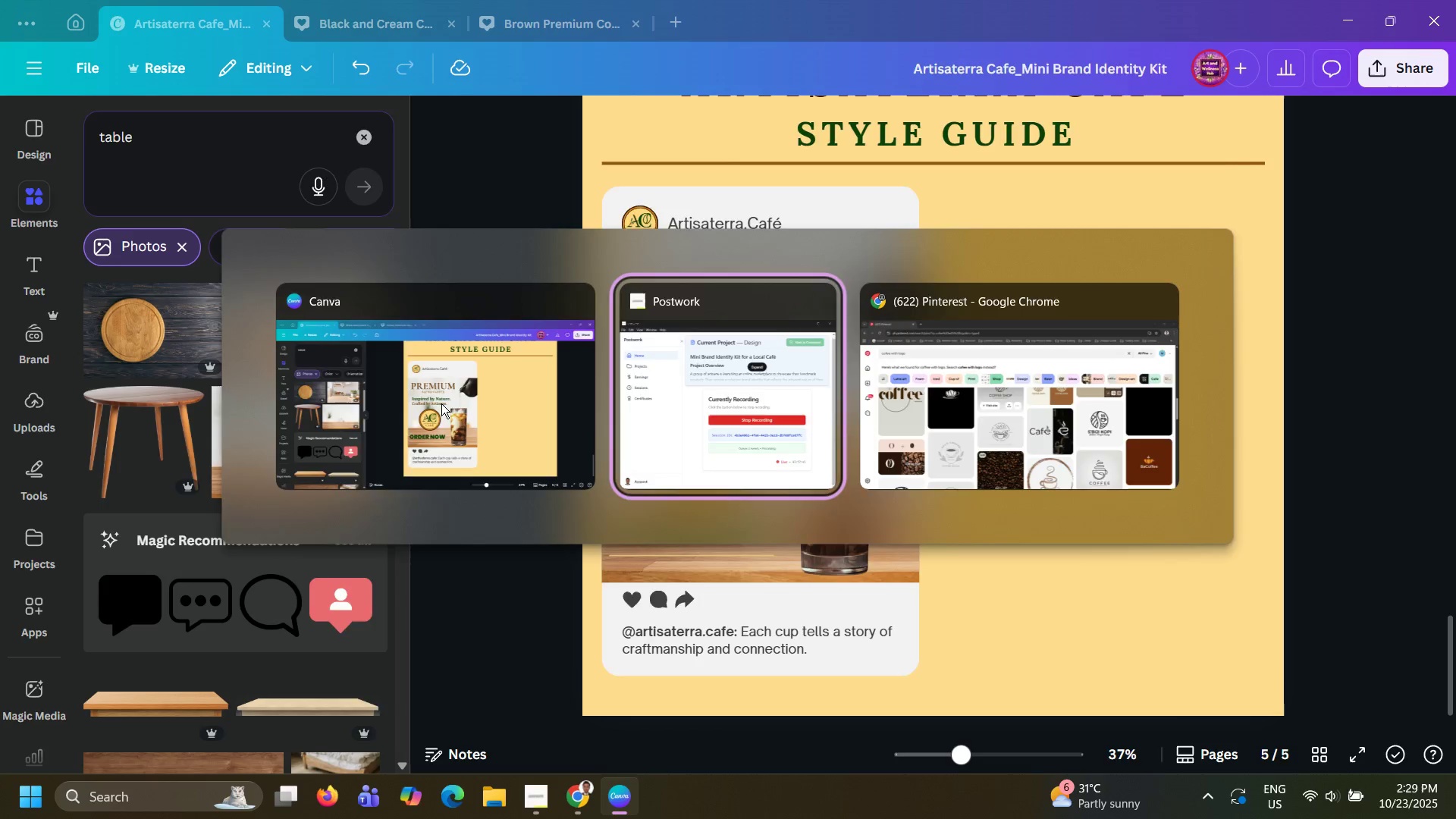 
key(Alt+Tab)